 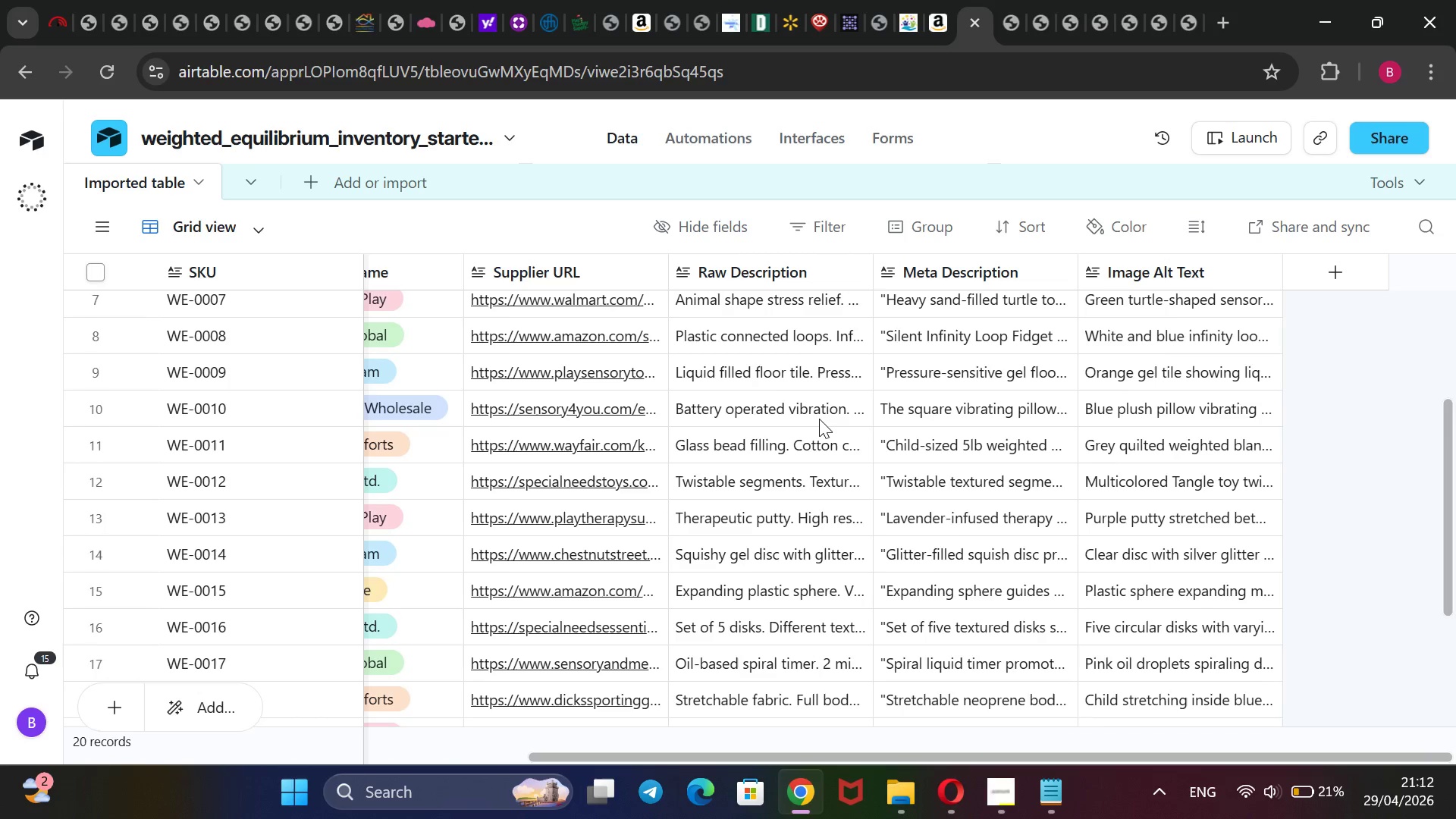 
scroll: coordinate [819, 419], scroll_direction: down, amount: 4.0
 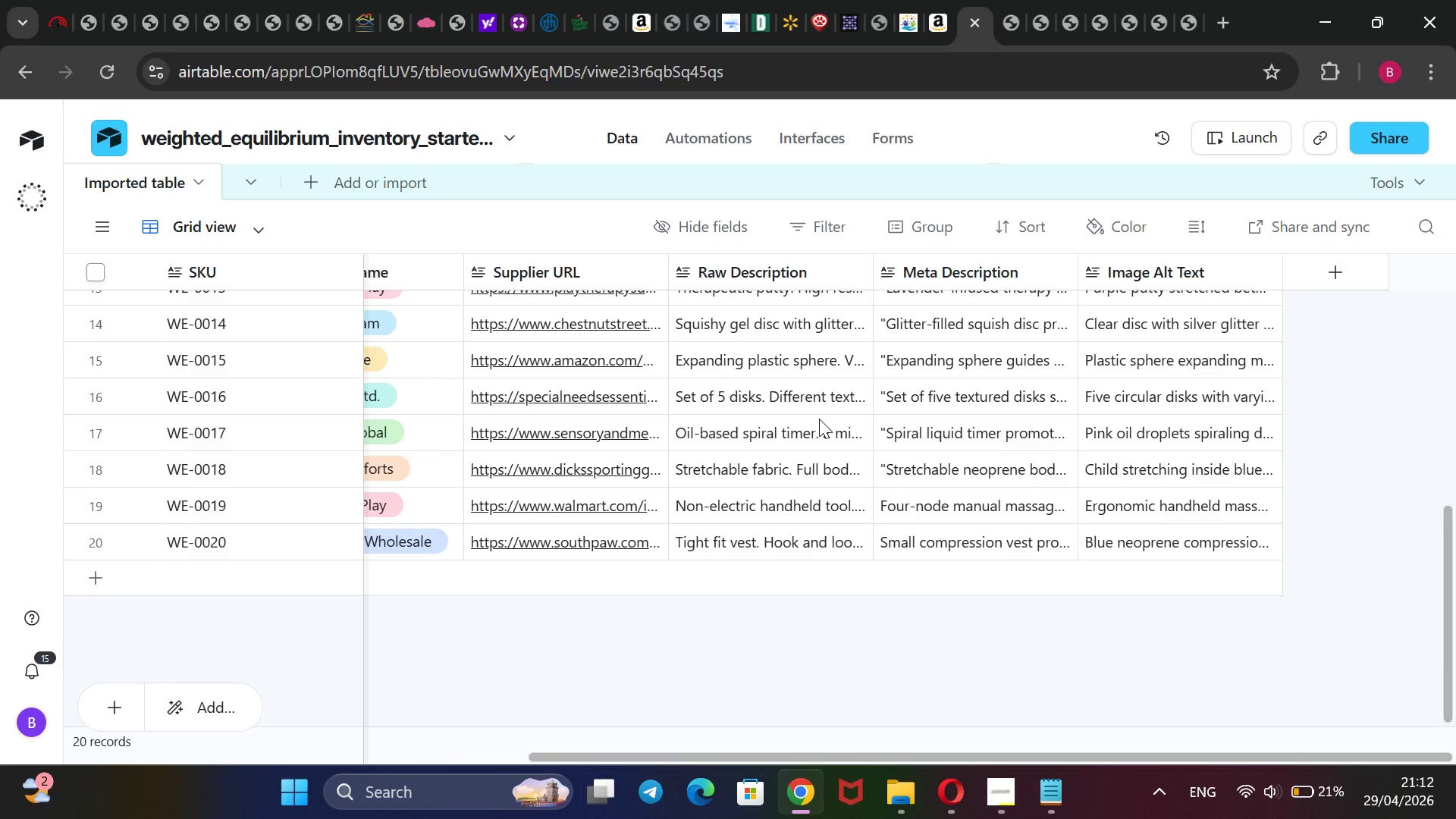 
scroll: coordinate [410, 376], scroll_direction: up, amount: 11.0
 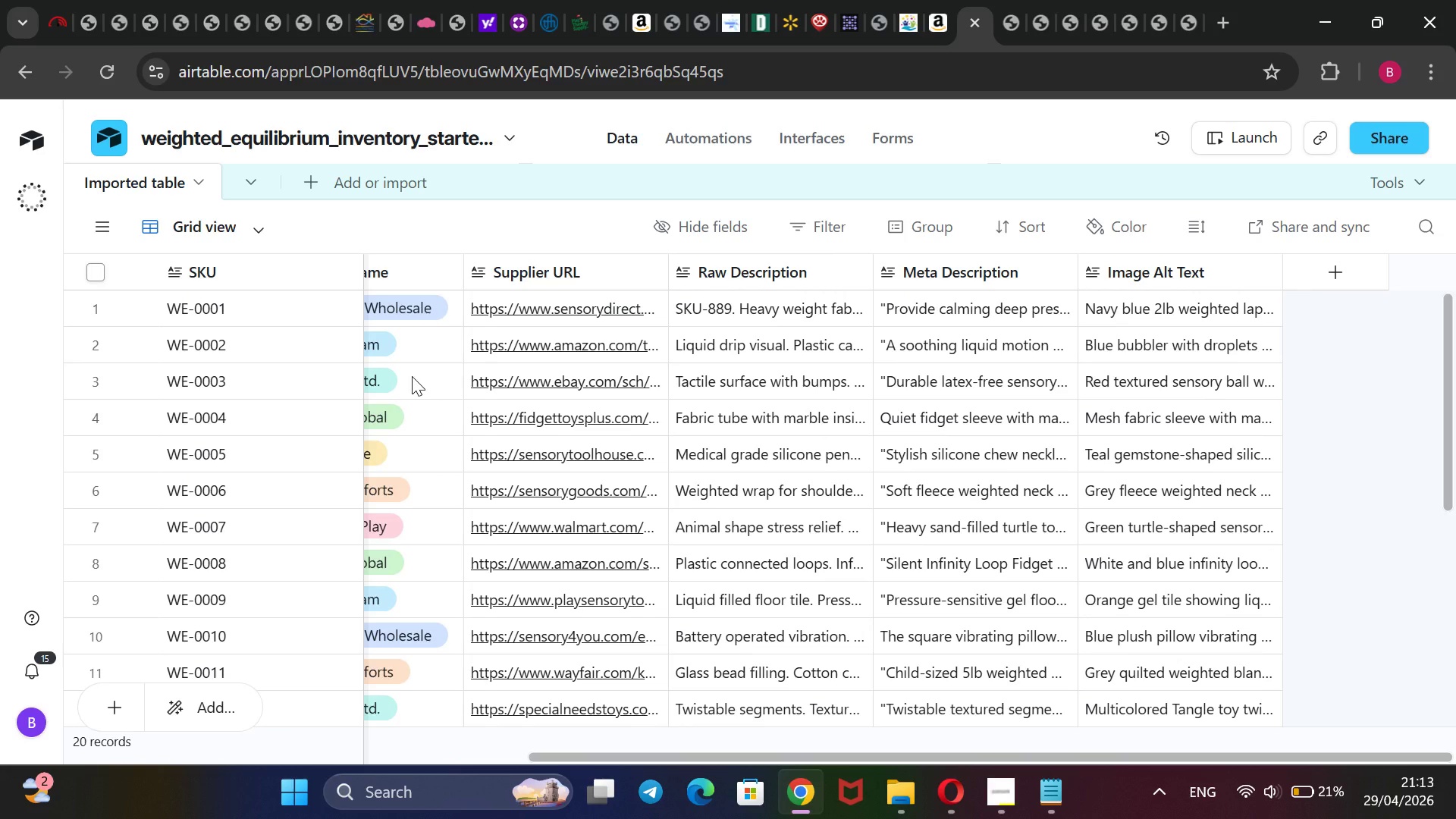 
key(Control+ControlLeft)
 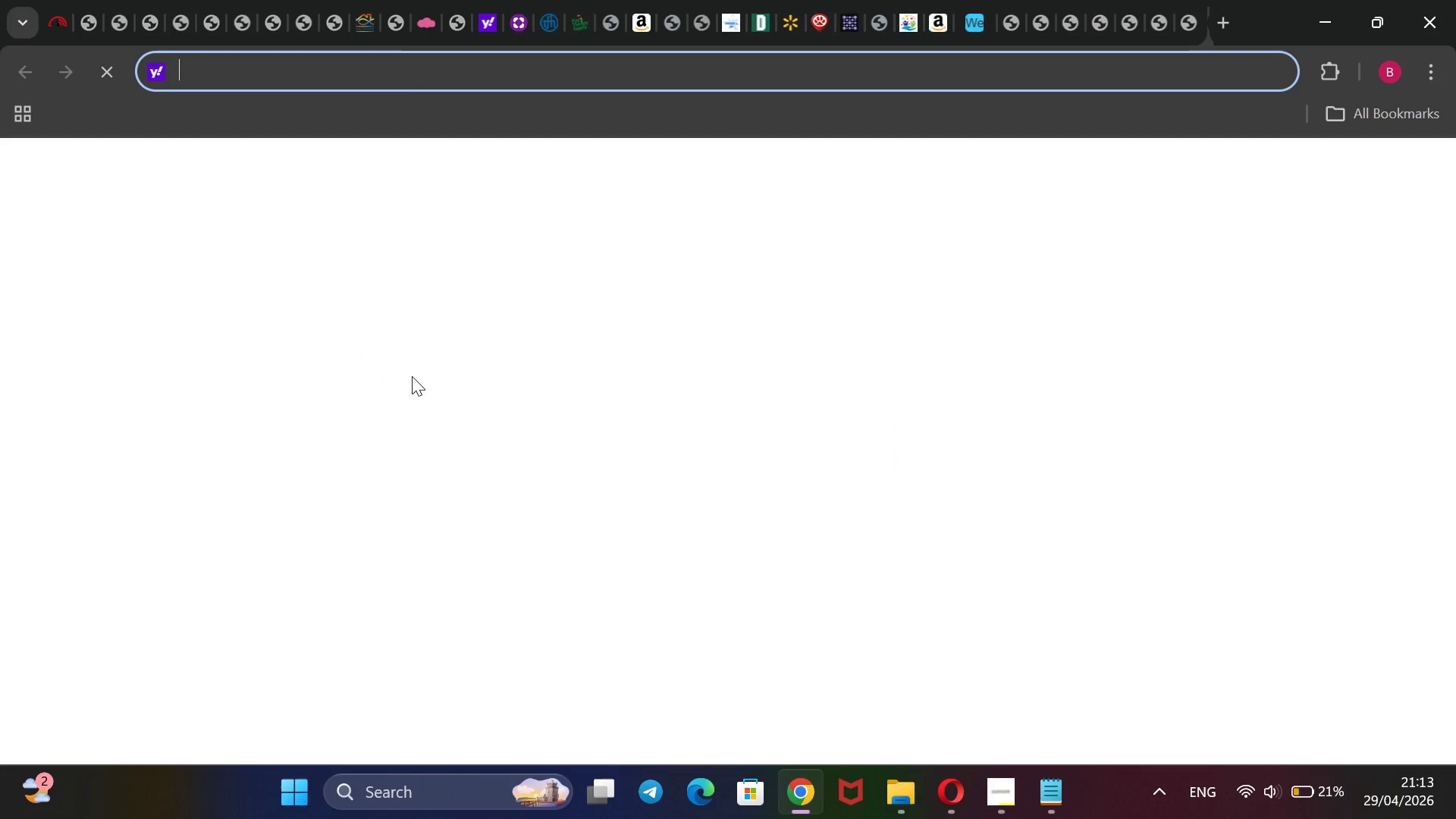 
key(Control+T)
 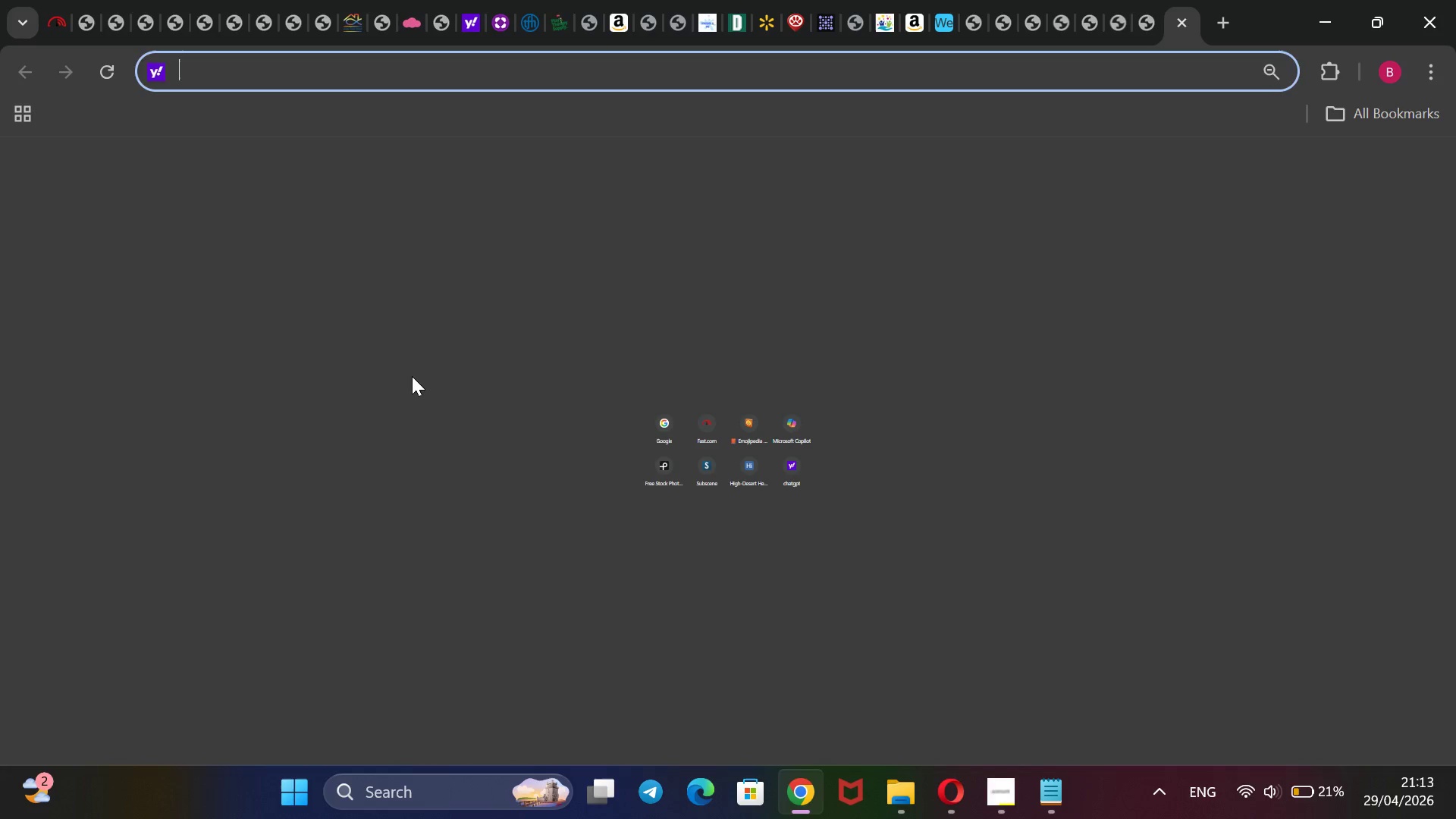 
type(pexep)
key(Backspace)
type(ls)
 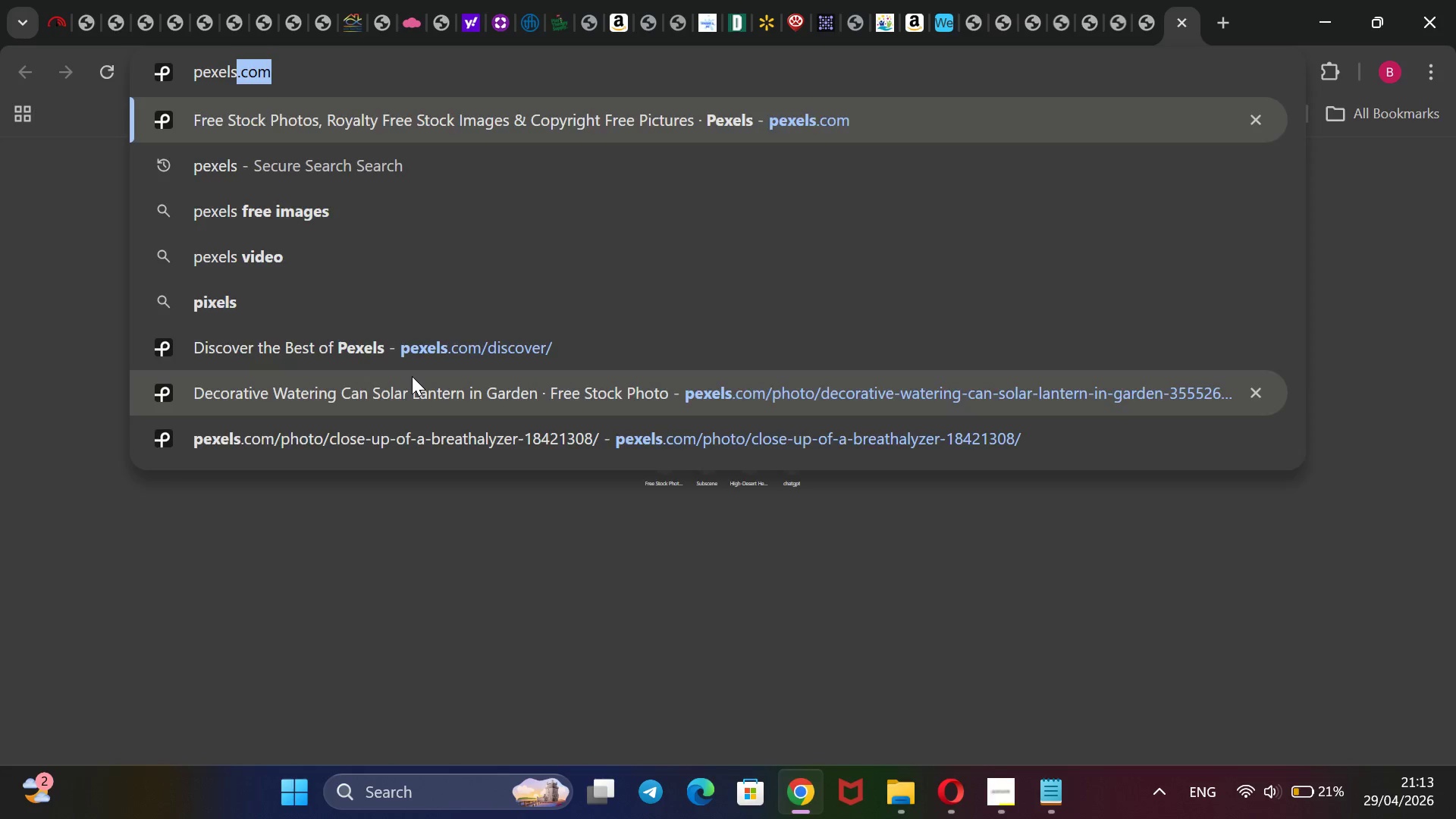 
key(Enter)
 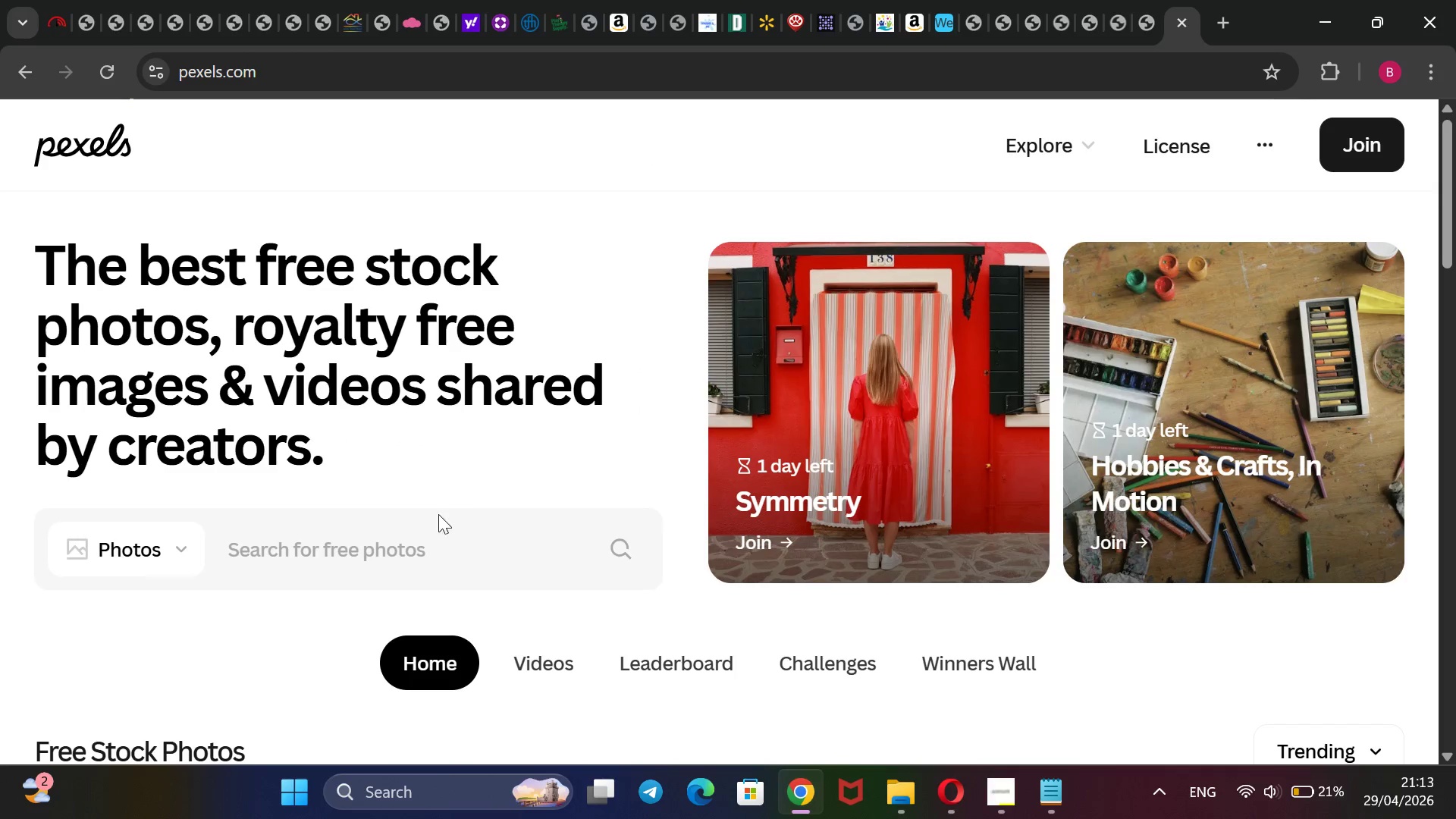 
left_click([423, 544])
 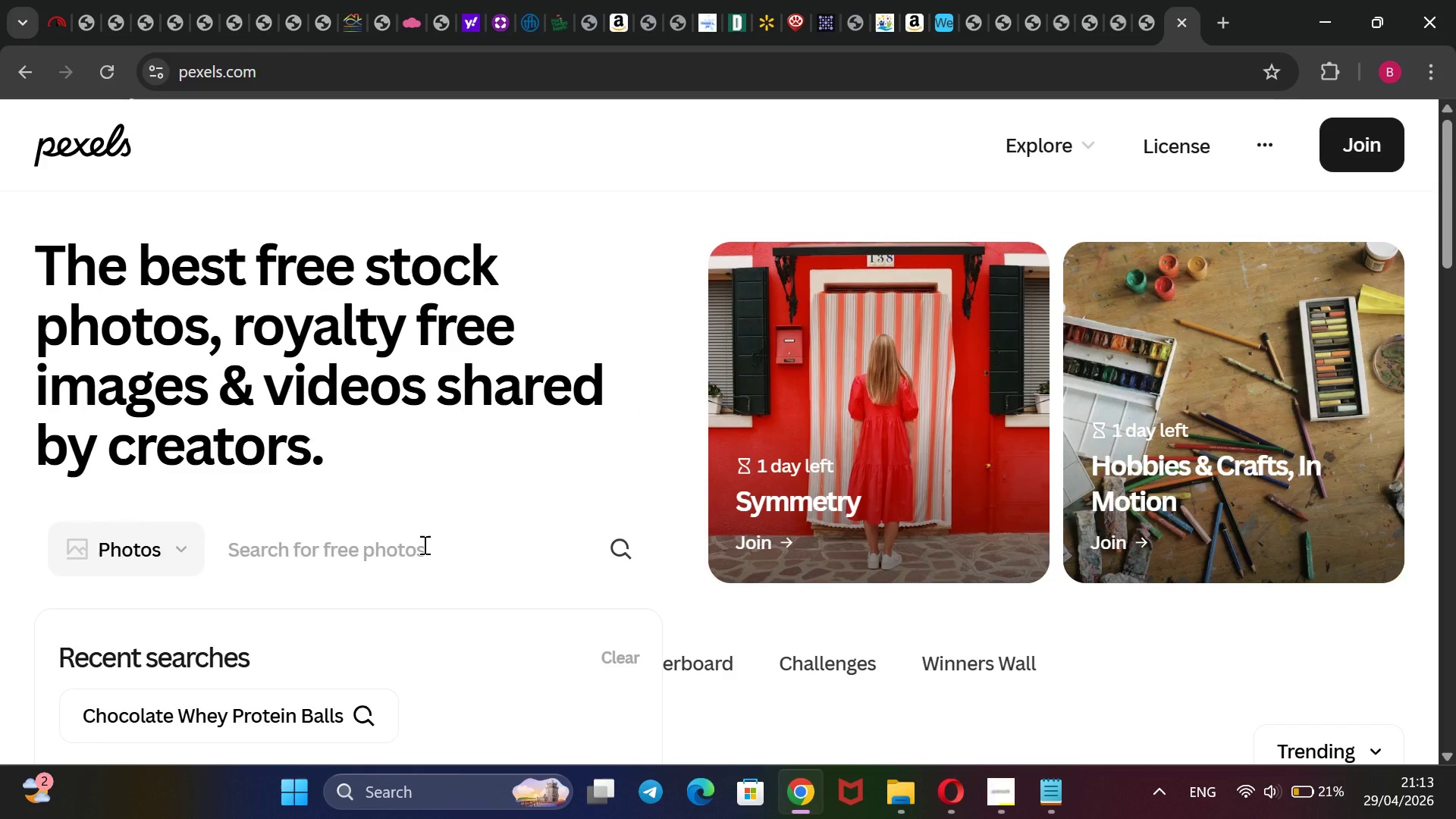 
type(weighted lap pad)
 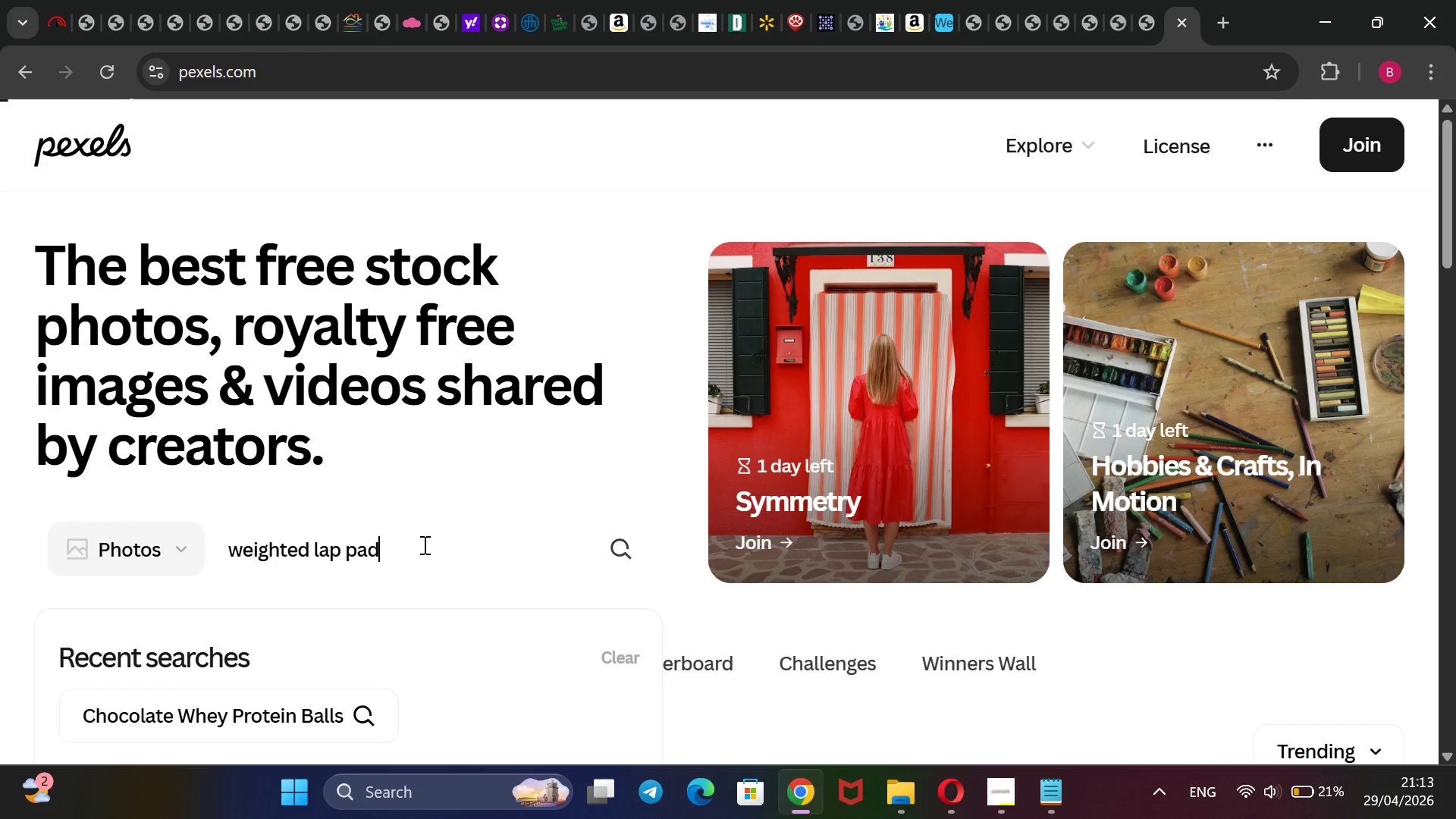 
key(Enter)
 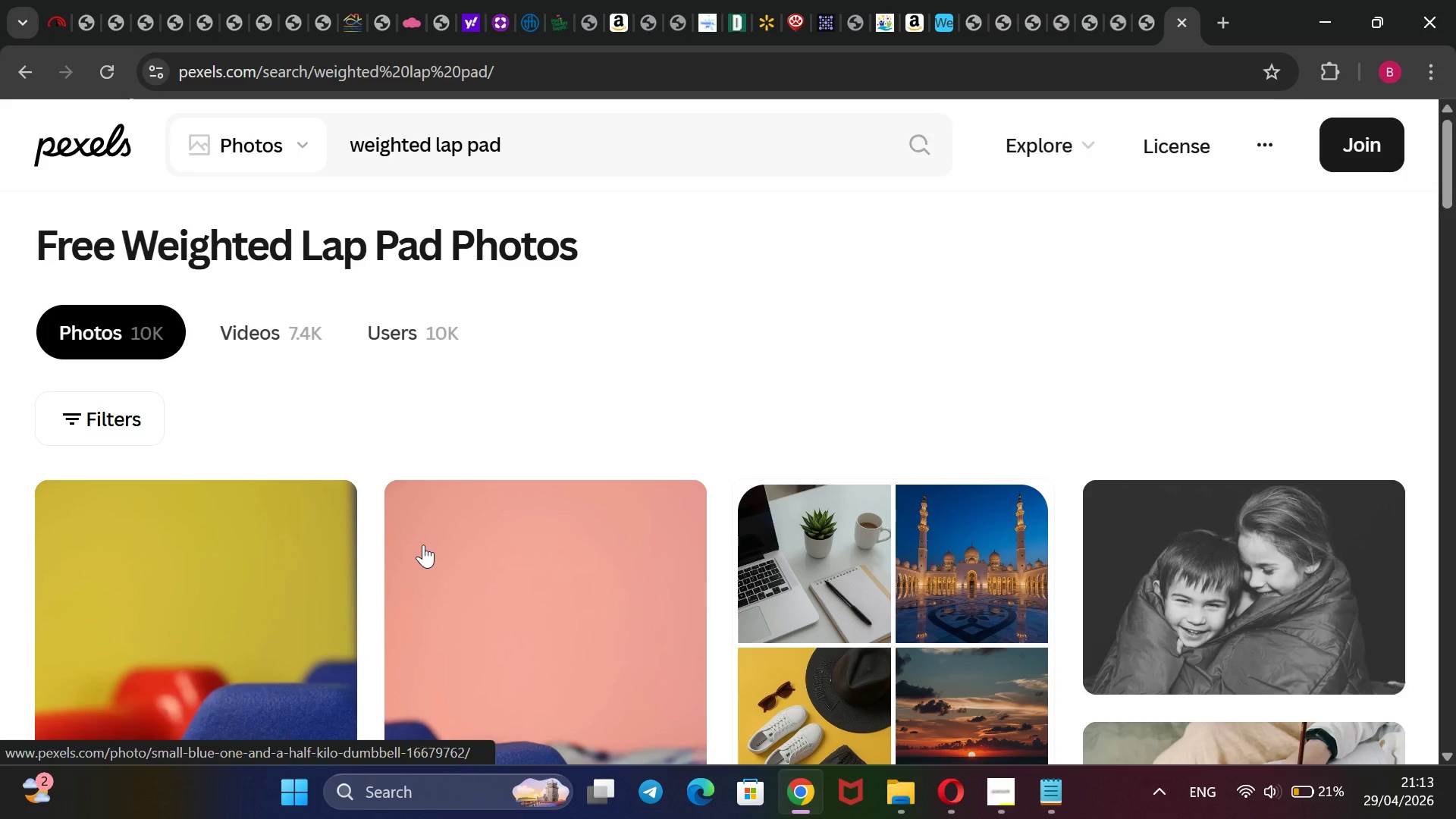 
wait(6.22)
 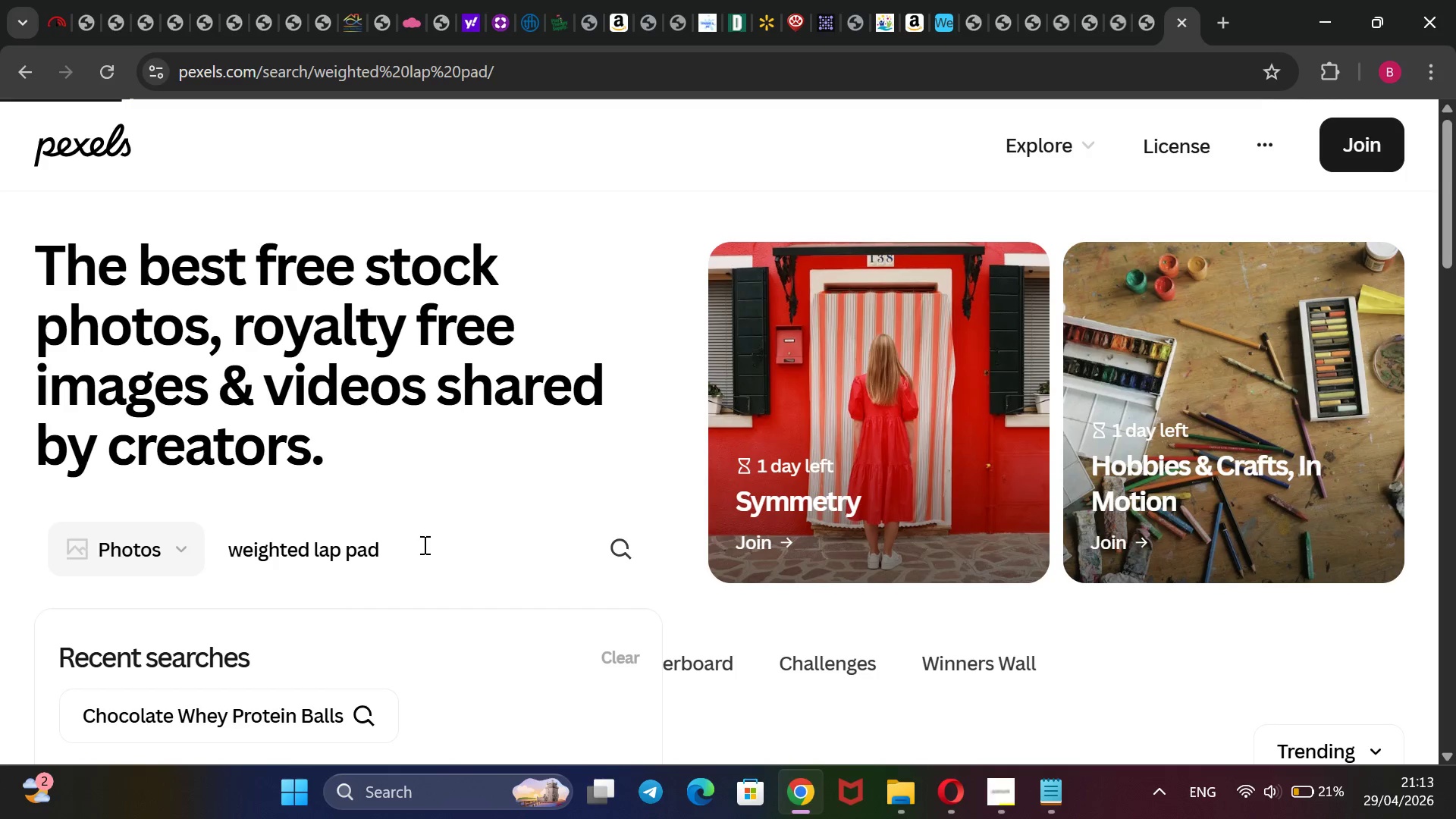 
scroll: coordinate [709, 402], scroll_direction: down, amount: 7.0
 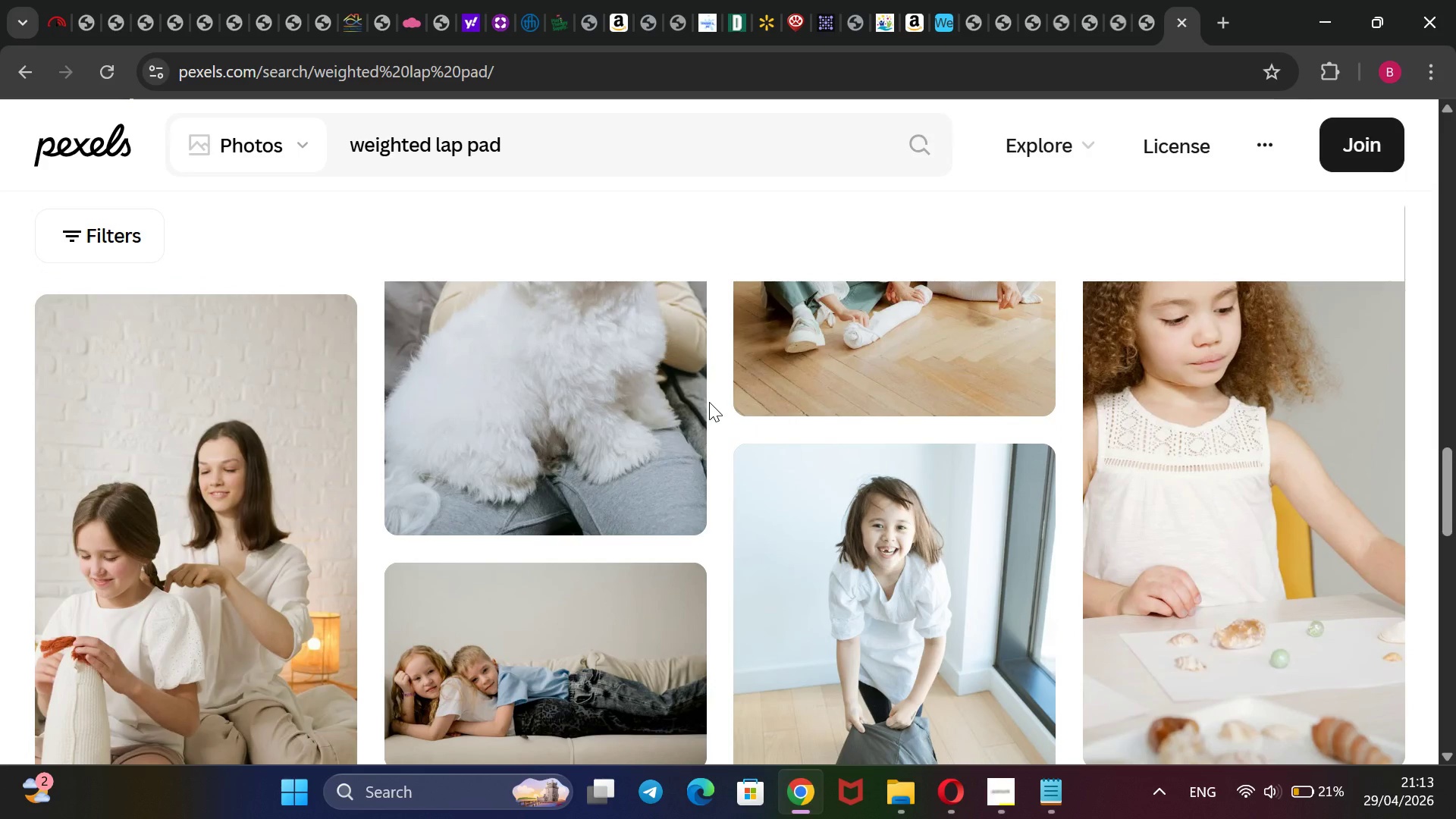 
wait(5.75)
 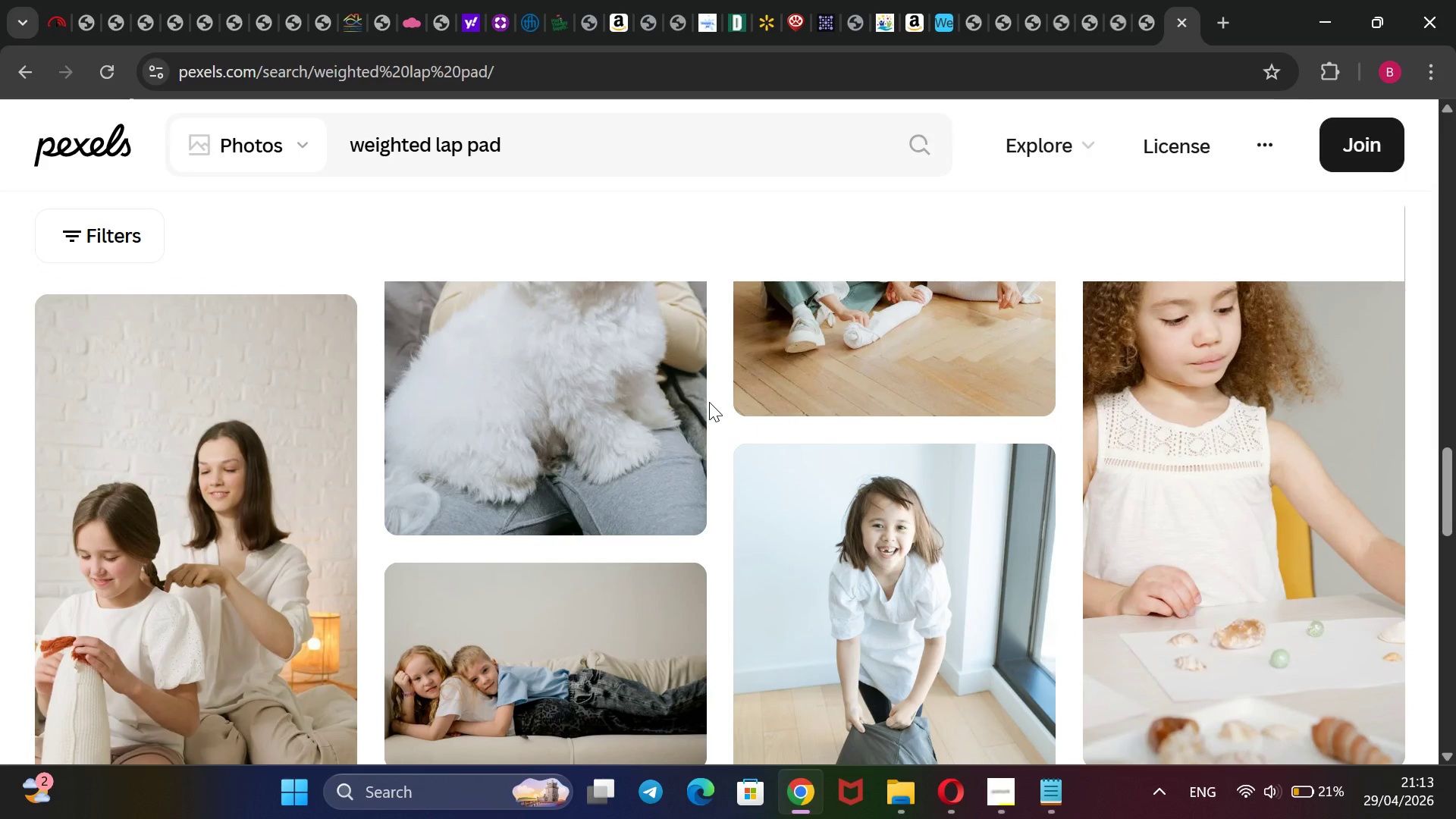 
left_click_drag(start_coordinate=[429, 141], to_coordinate=[306, 158])
 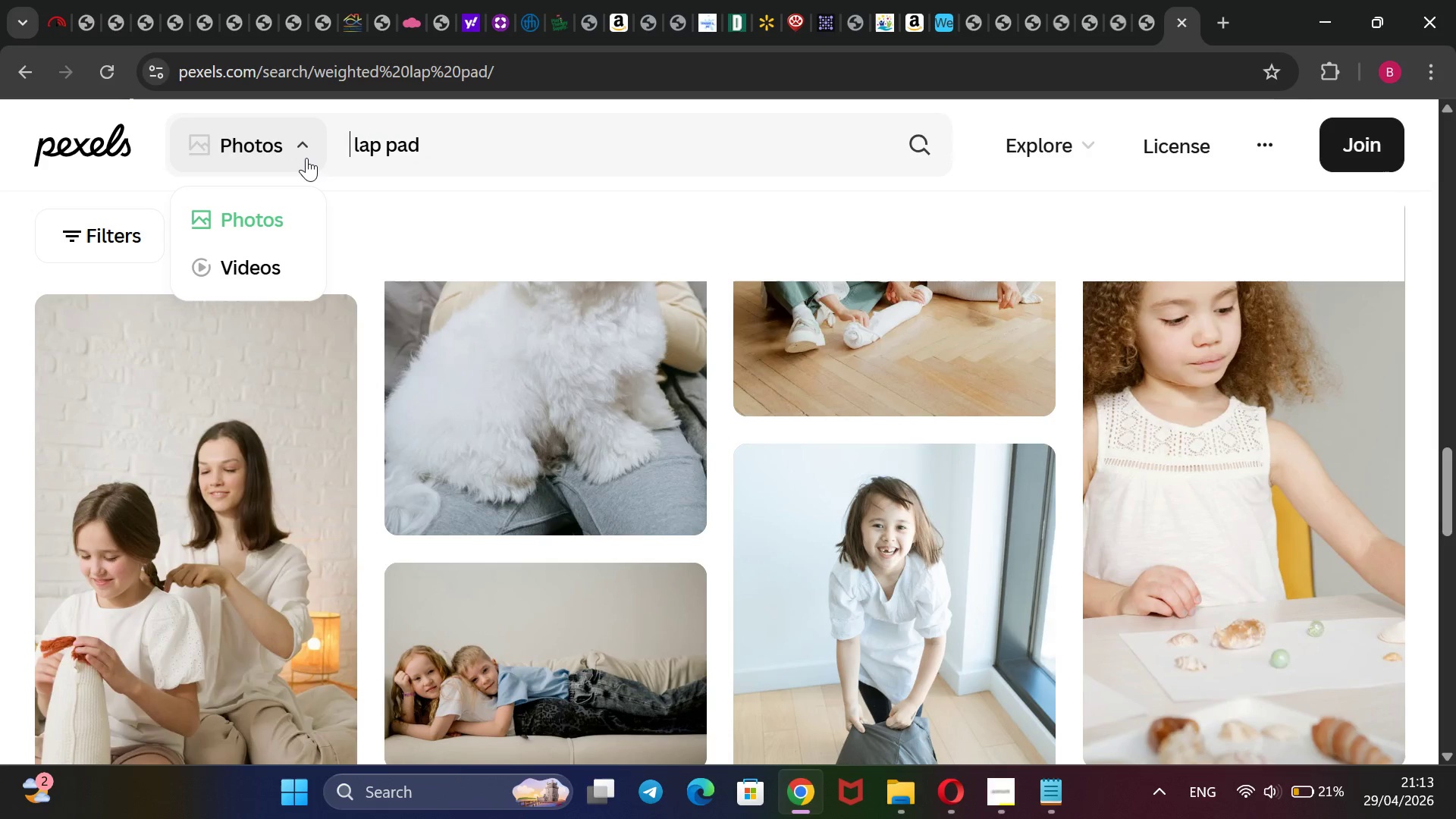 
key(Backspace)
type(navy)
 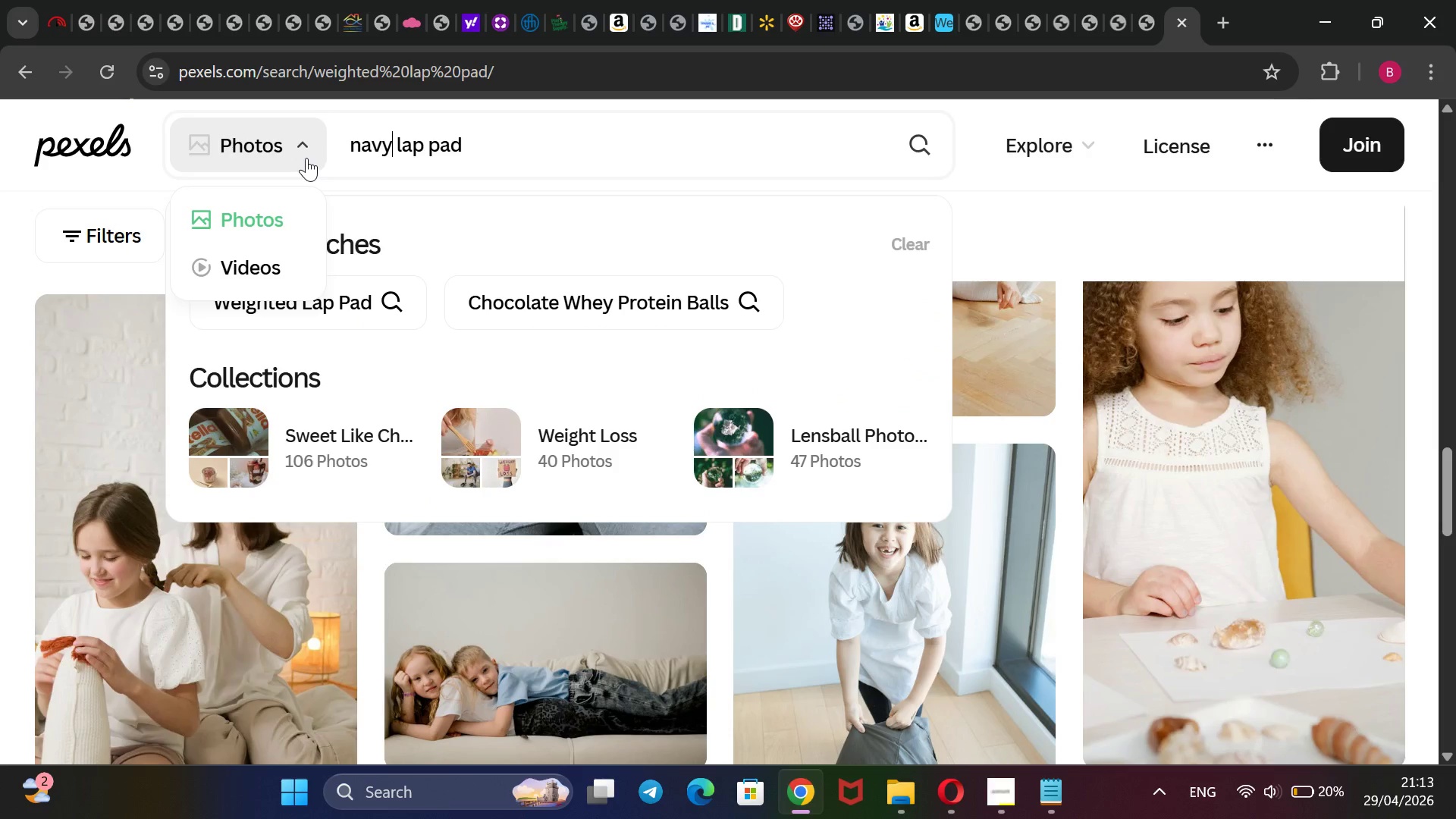 
key(Enter)
 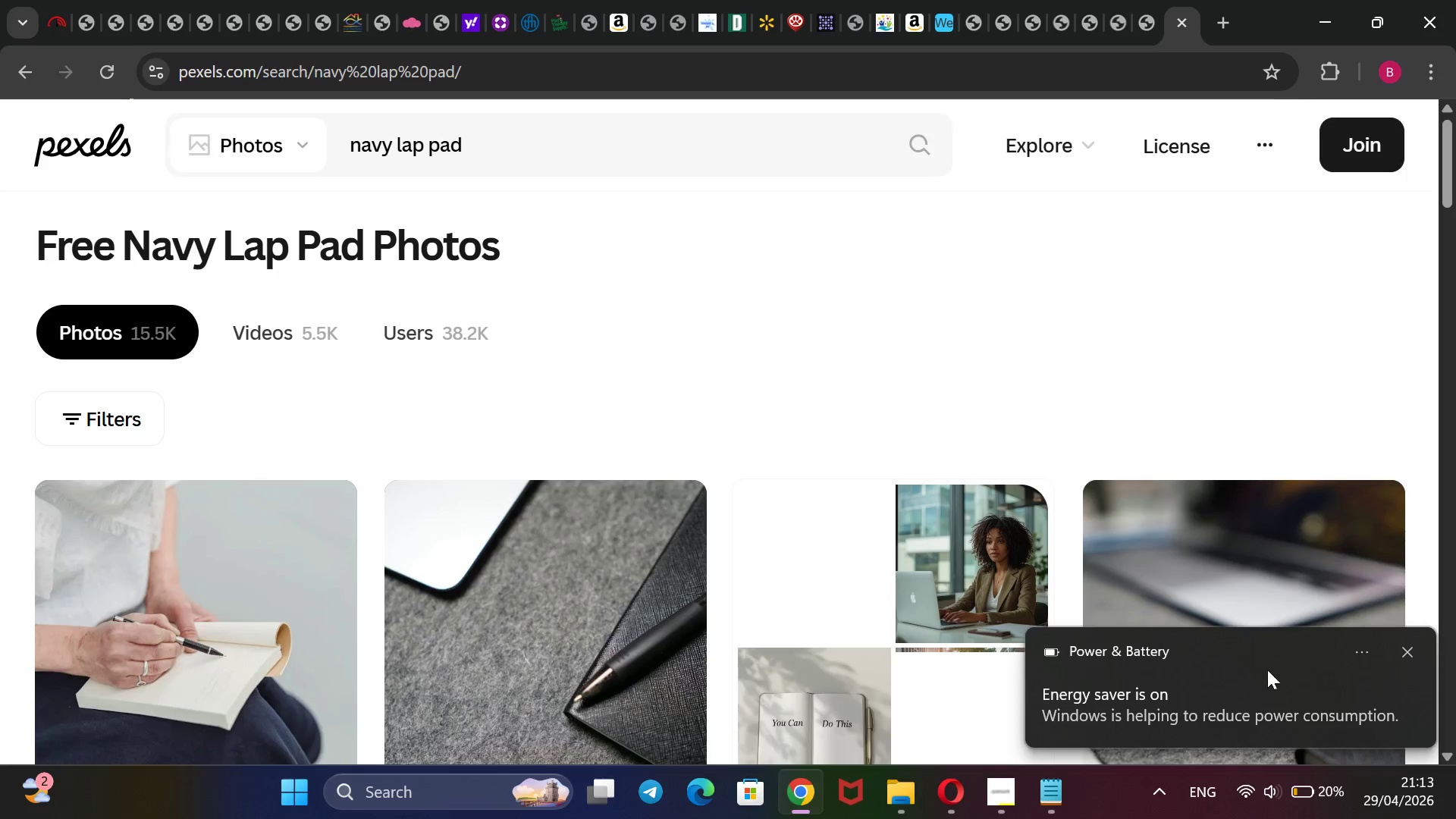 
wait(5.92)
 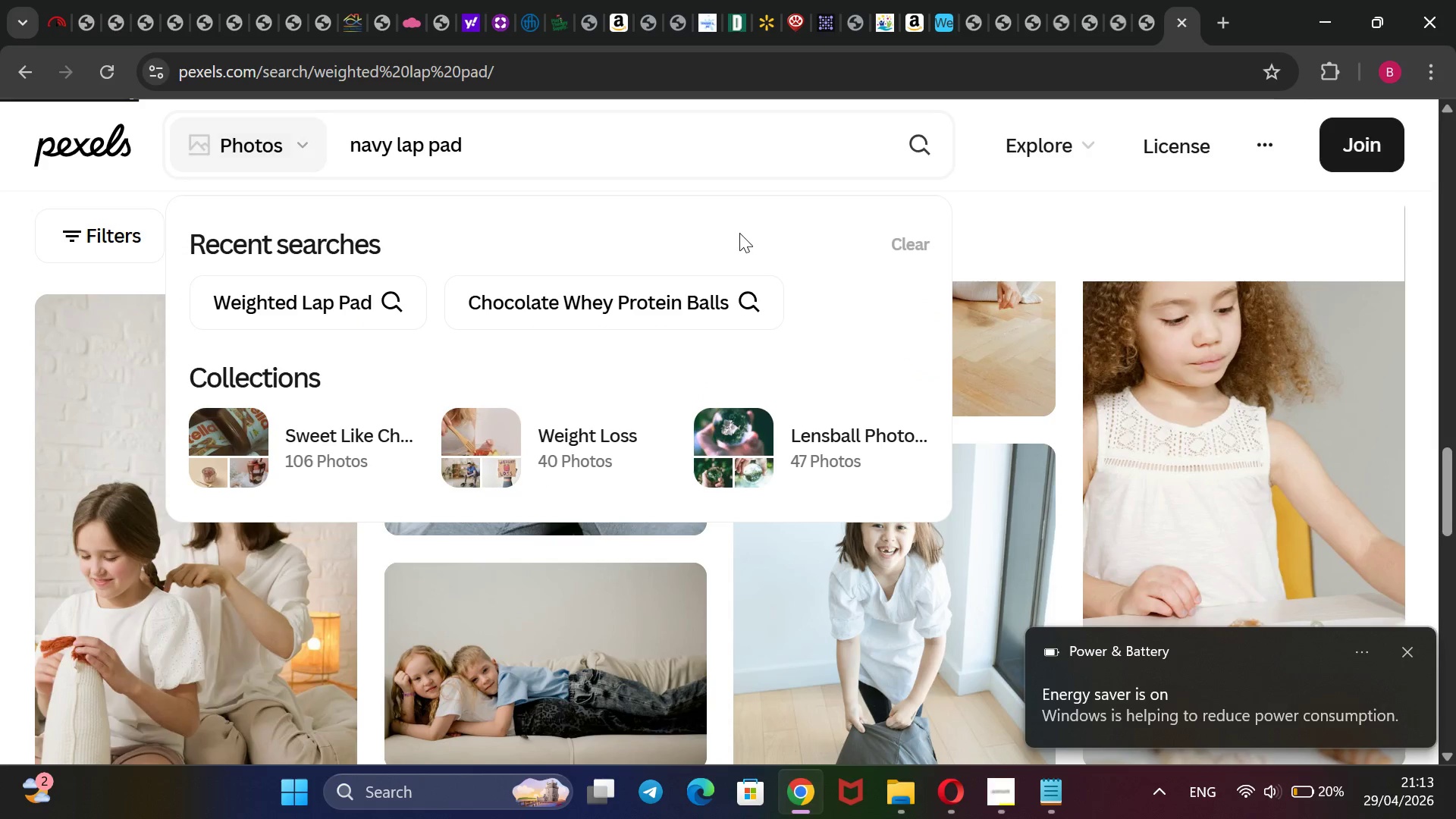 
left_click([1402, 662])
 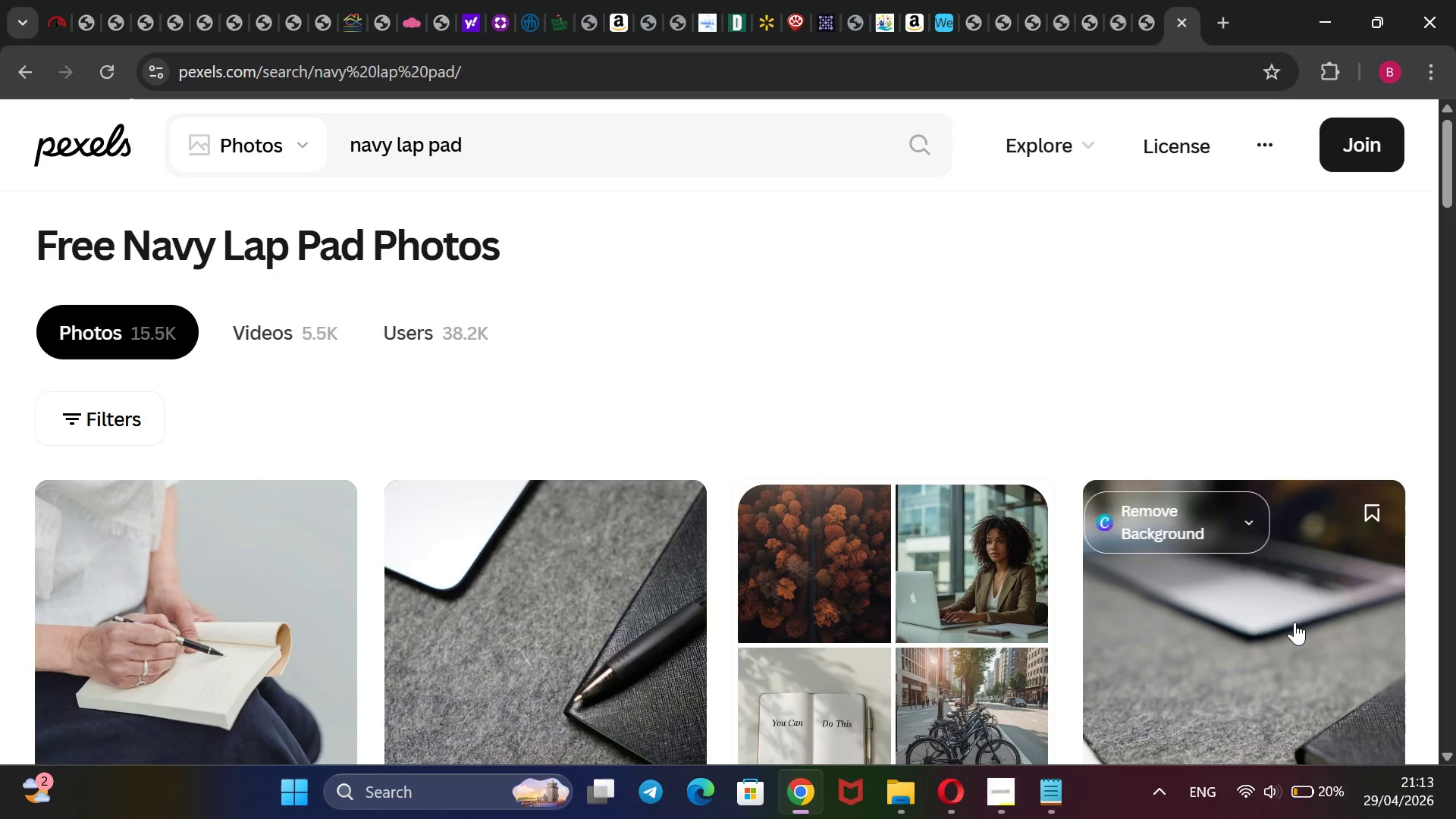 
scroll: coordinate [1294, 622], scroll_direction: down, amount: 13.0
 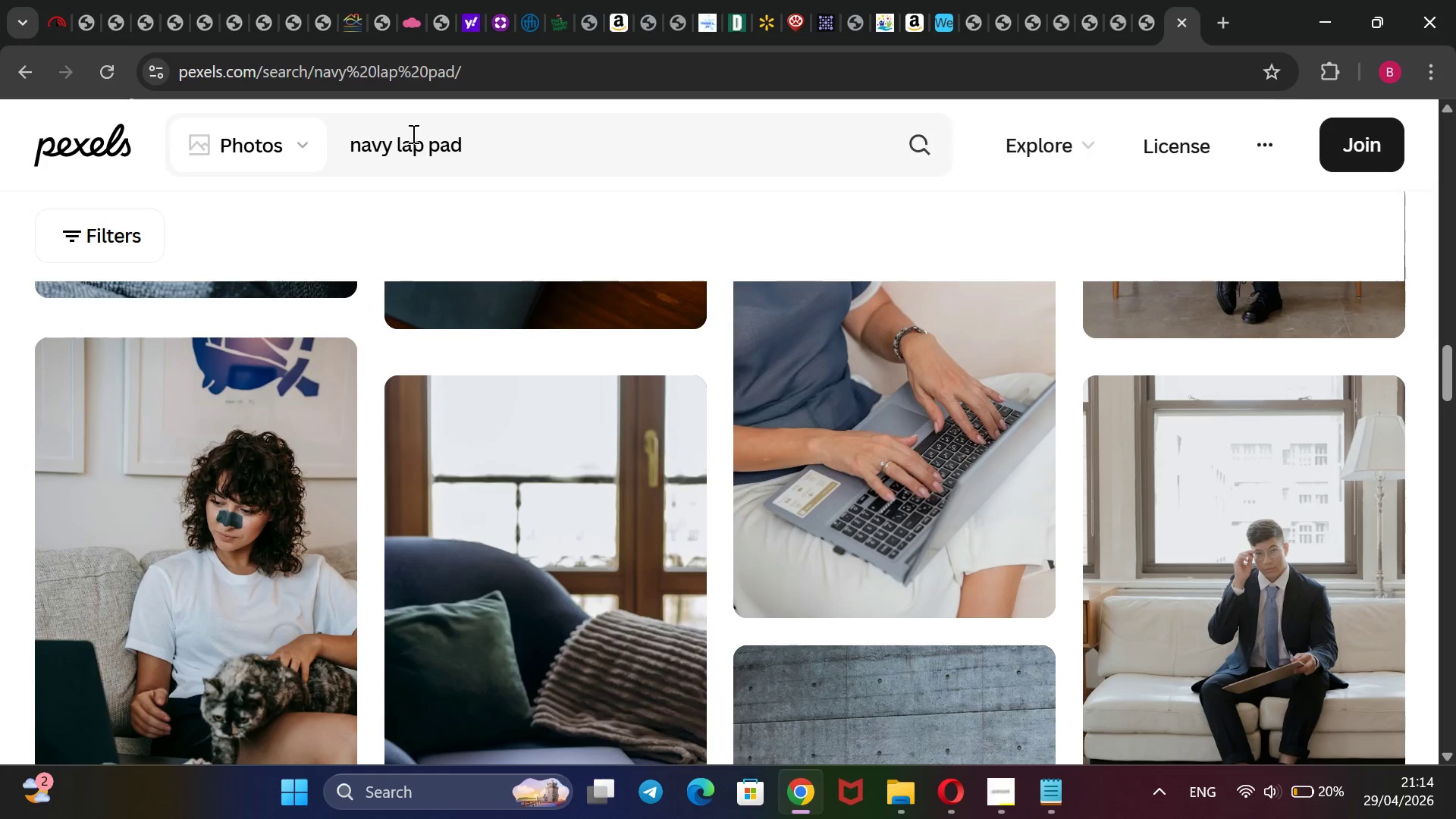 
left_click_drag(start_coordinate=[469, 143], to_coordinate=[353, 158])
 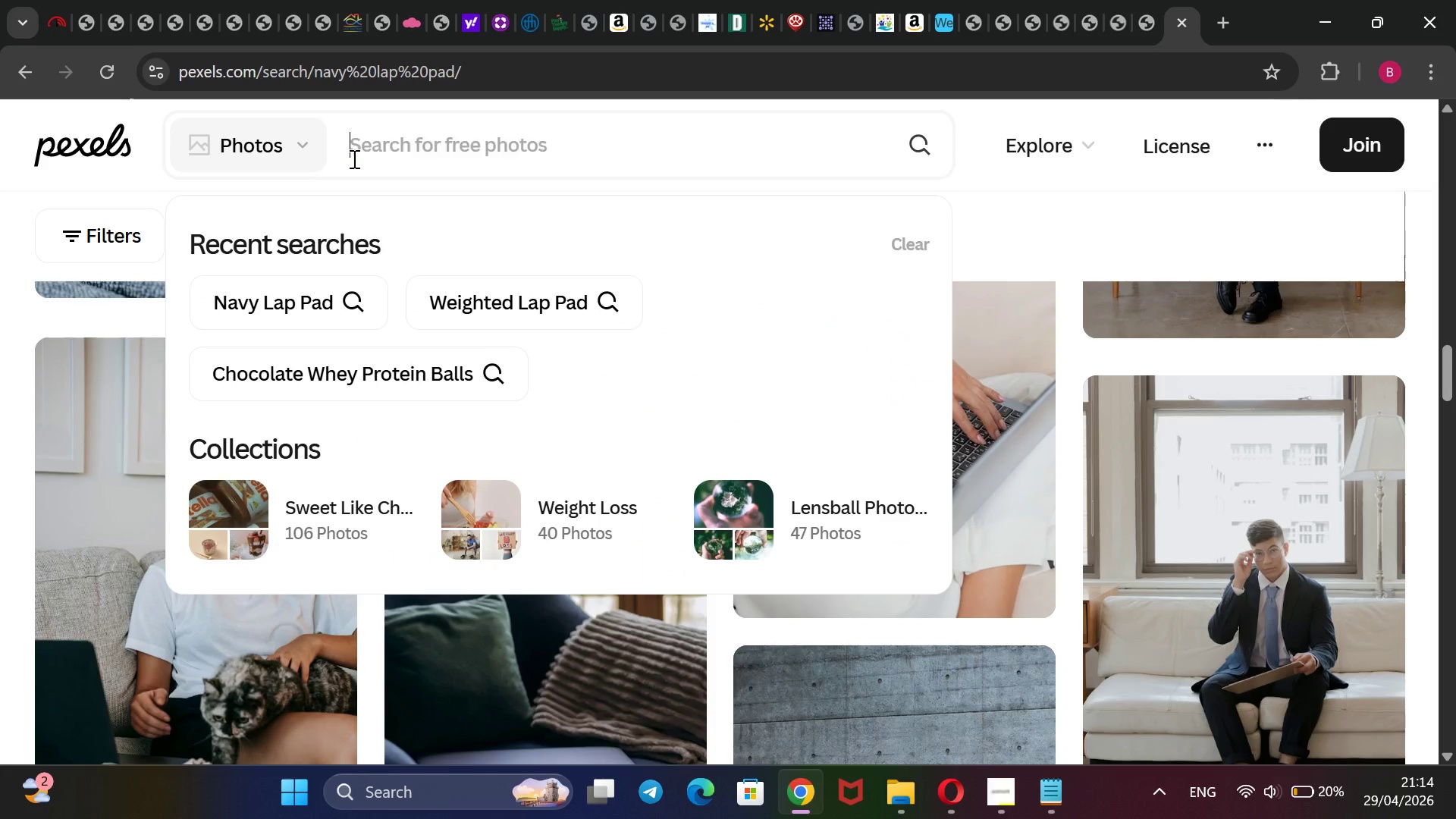 
key(Backspace)
type(weighted lap pad)
 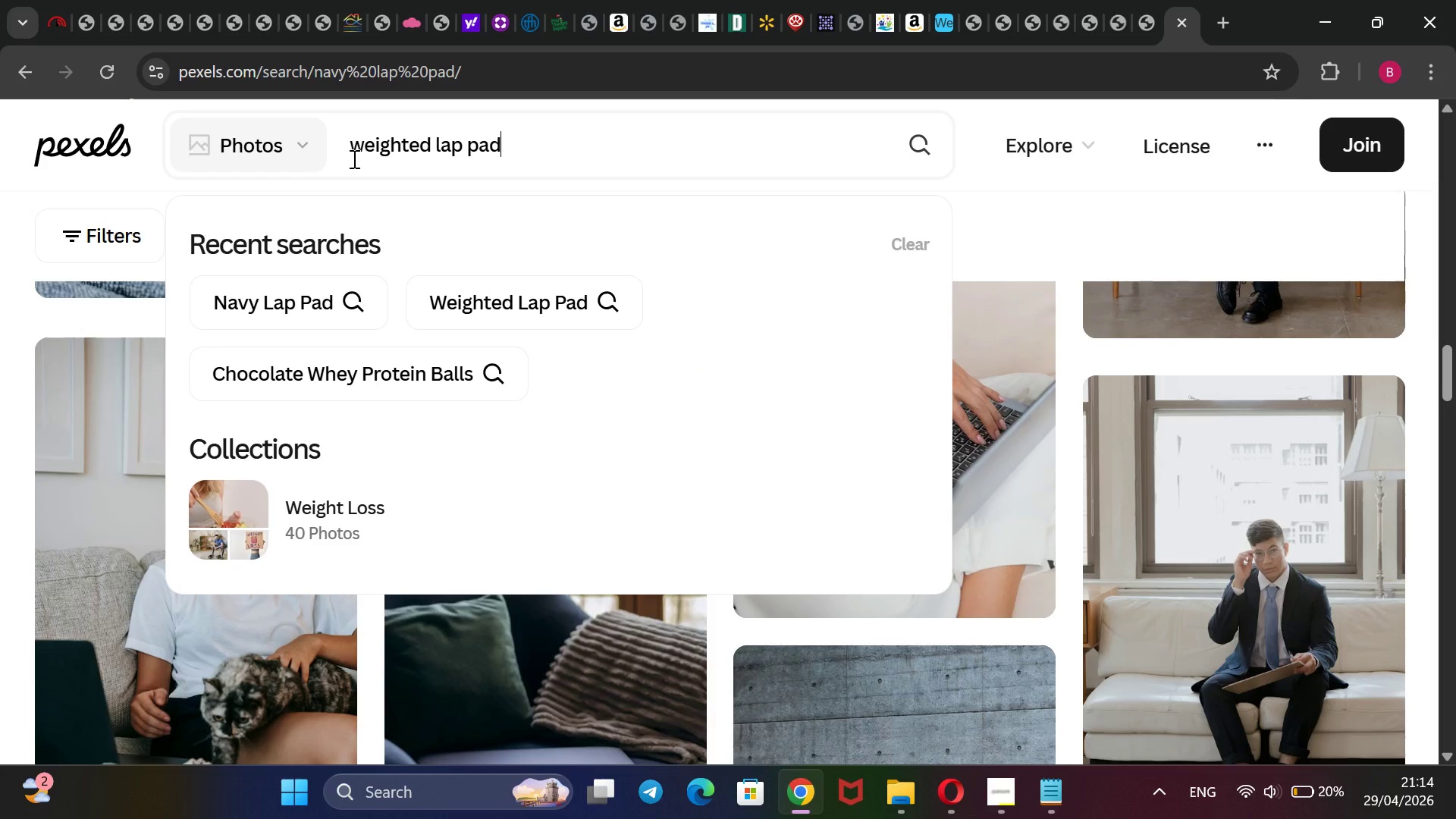 
key(Enter)
 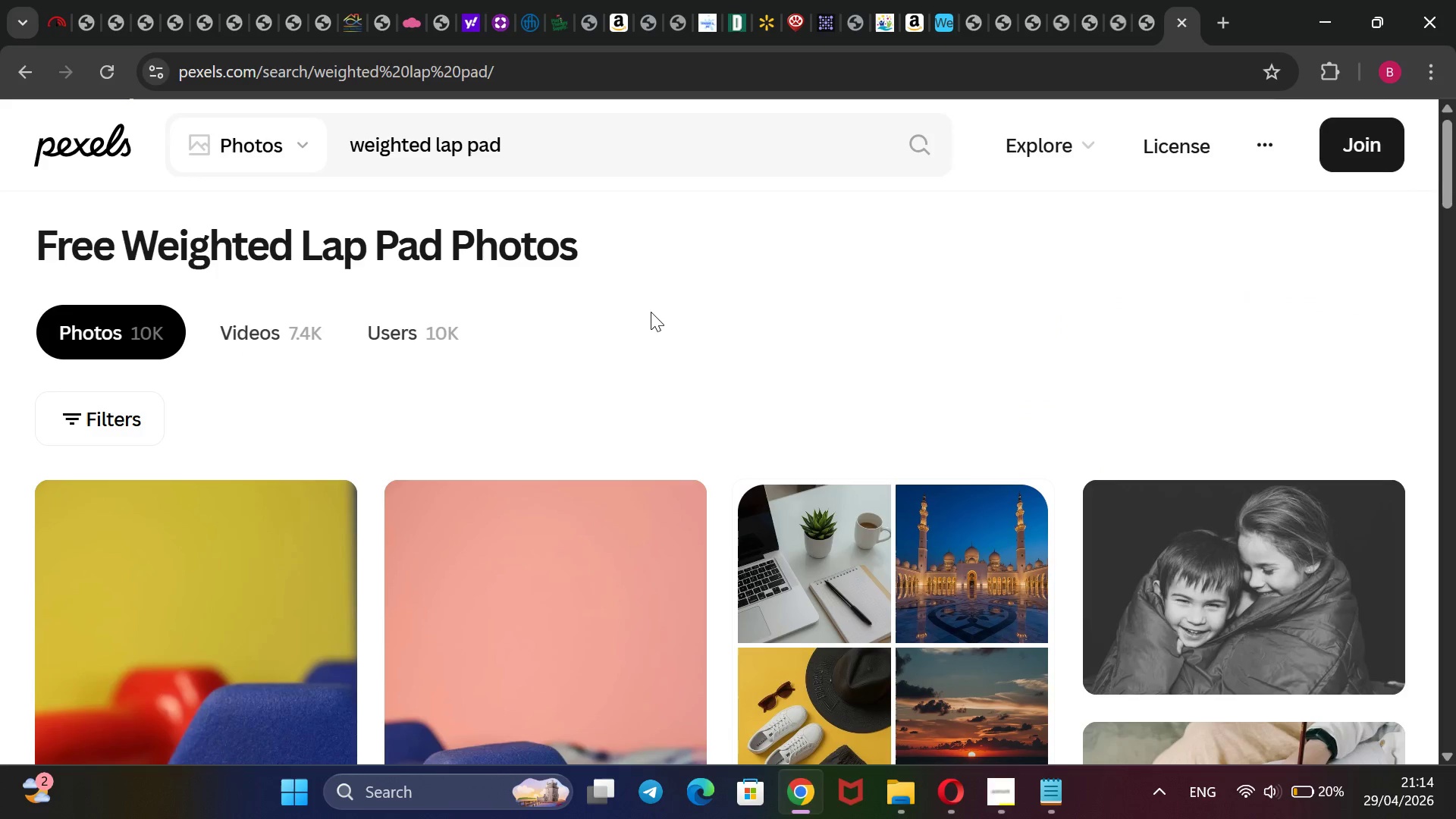 
scroll: coordinate [775, 140], scroll_direction: down, amount: 6.0
 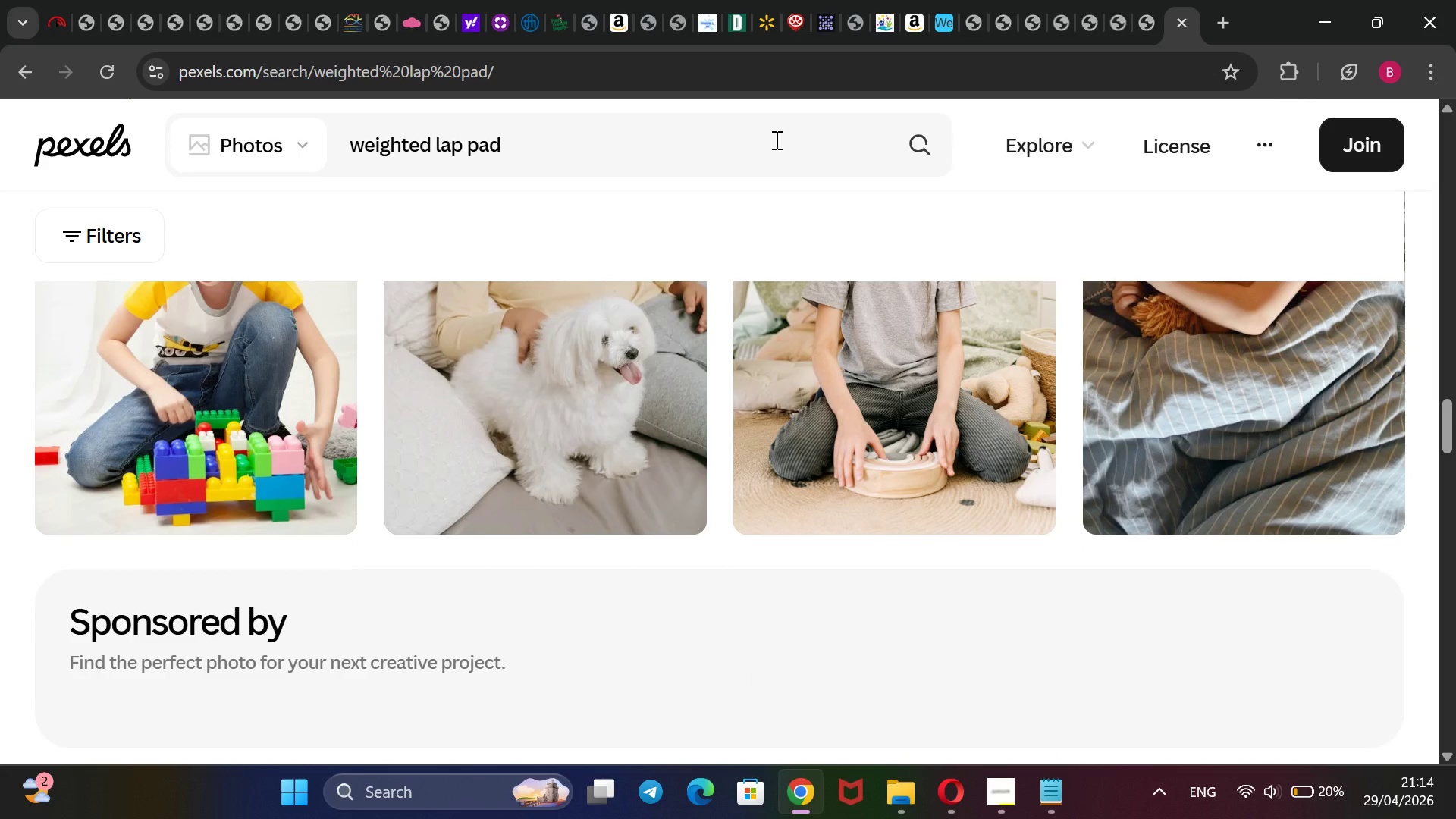 
scroll: coordinate [775, 140], scroll_direction: none, amount: 0.0
 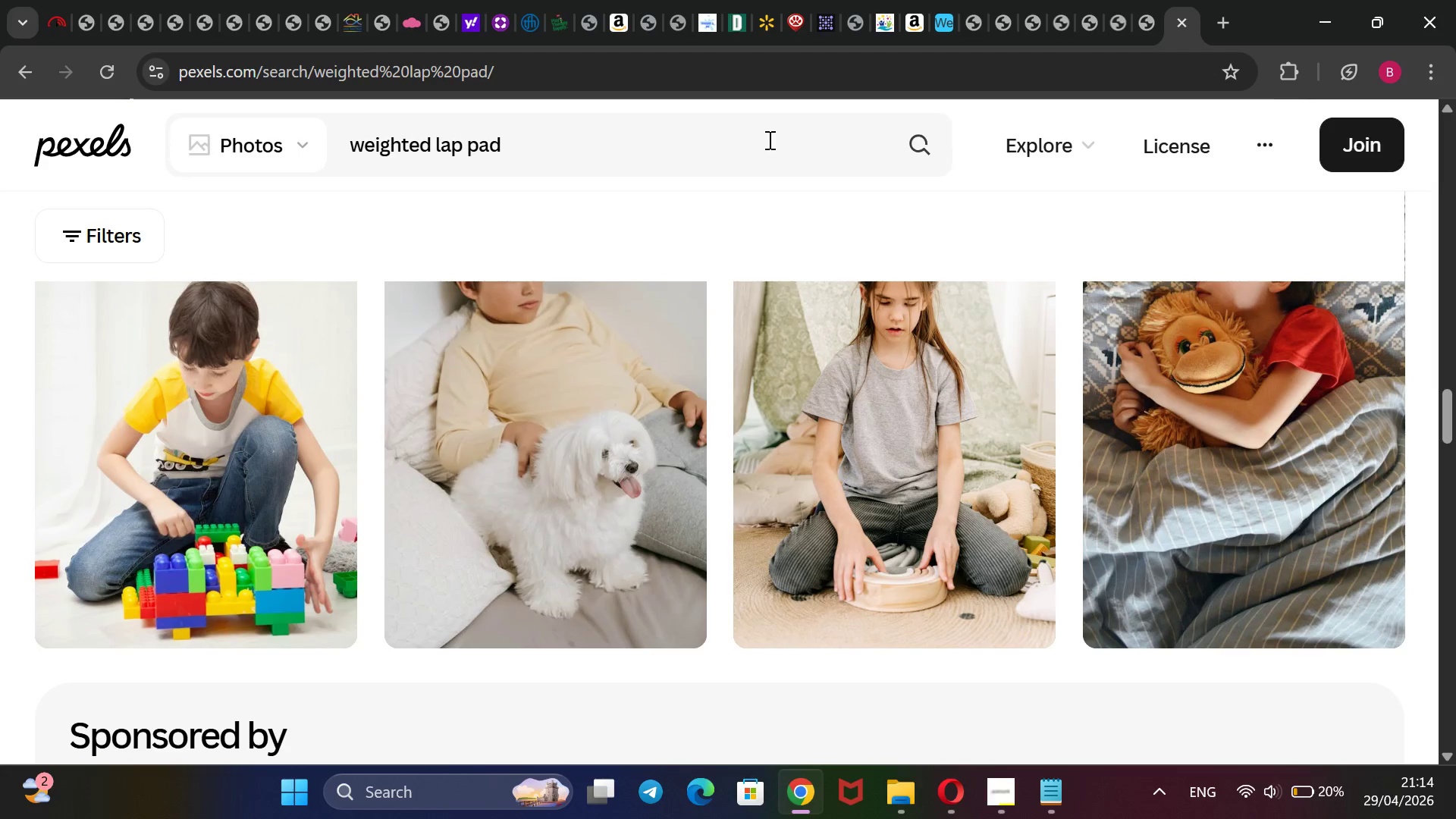 
left_click_drag(start_coordinate=[742, 141], to_coordinate=[356, 162])
 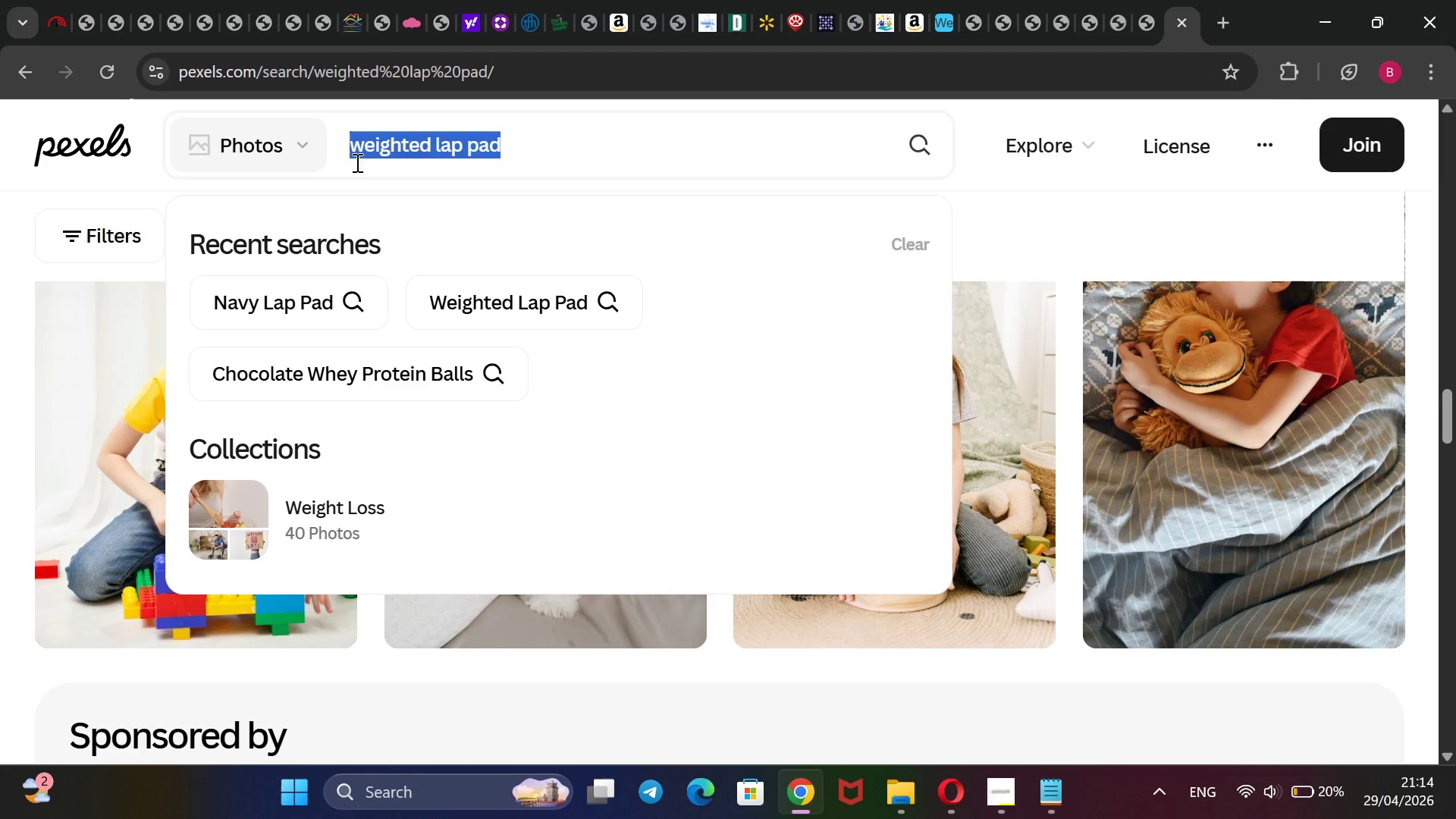 
key(Backspace)
 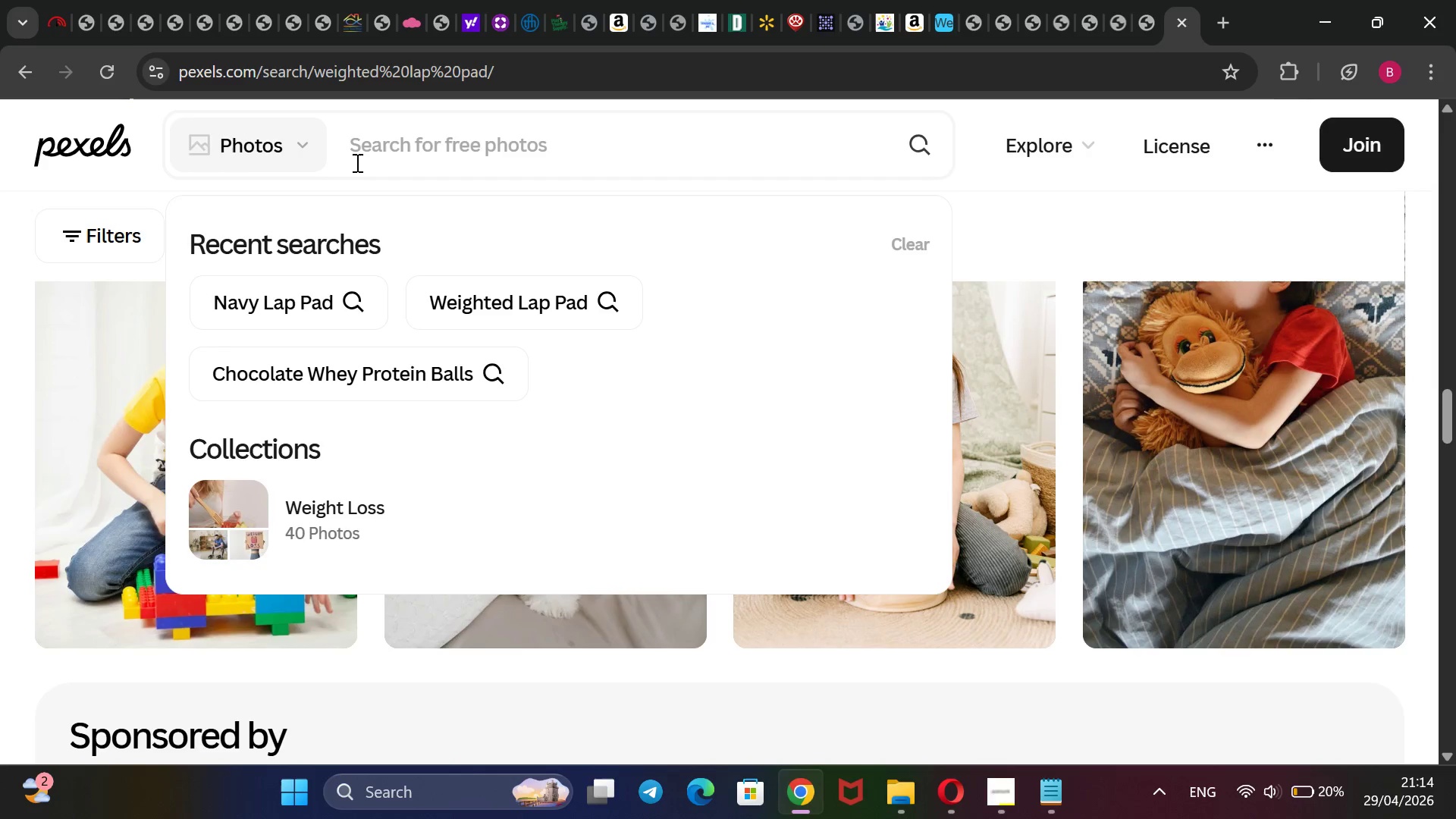 
type(blu )
key(Backspace)
type(e liw)
key(Backspace)
type(quid motion bublee)
key(Backspace)
key(Backspace)
key(Backspace)
type(bler)
 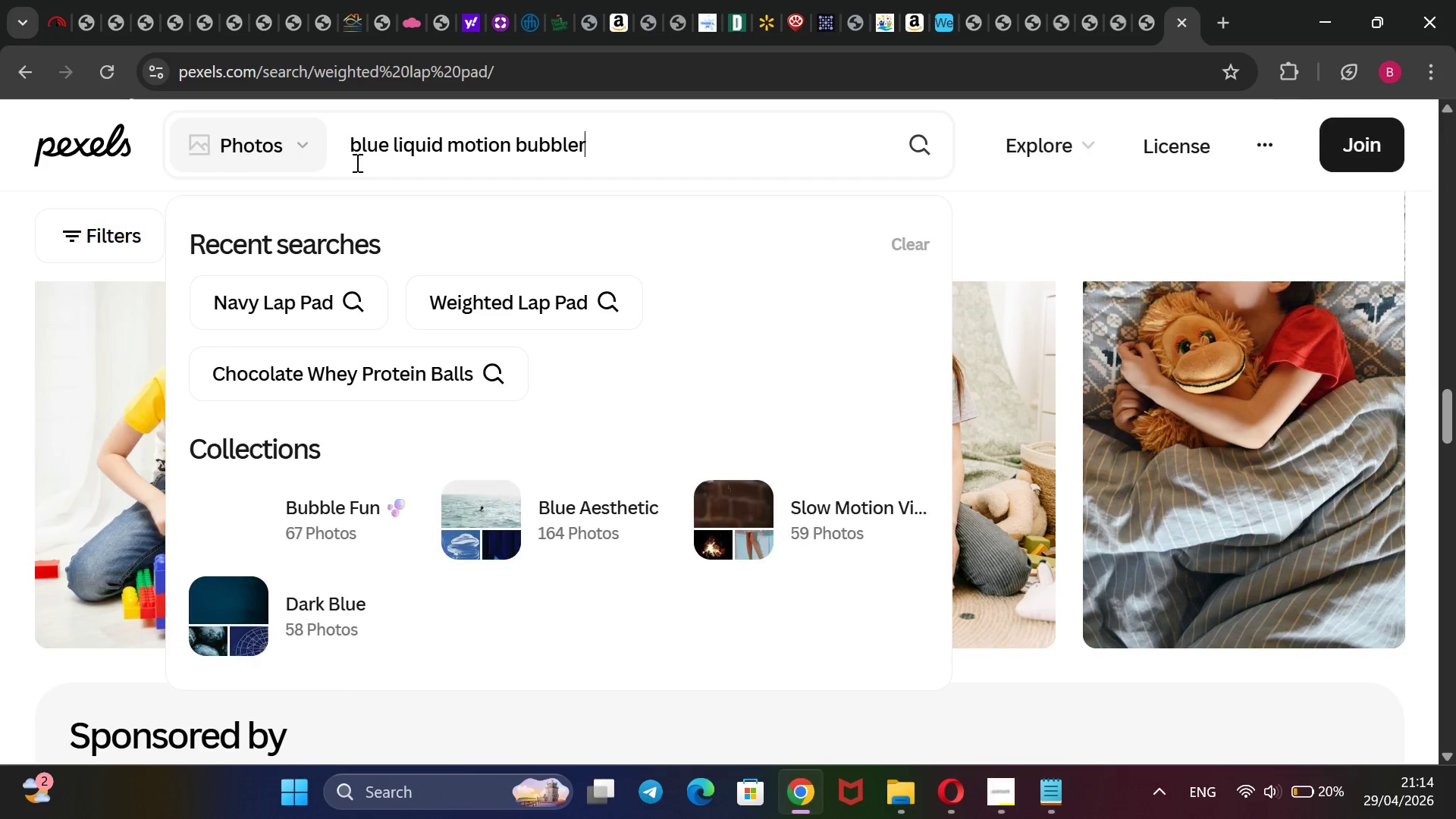 
key(Enter)
 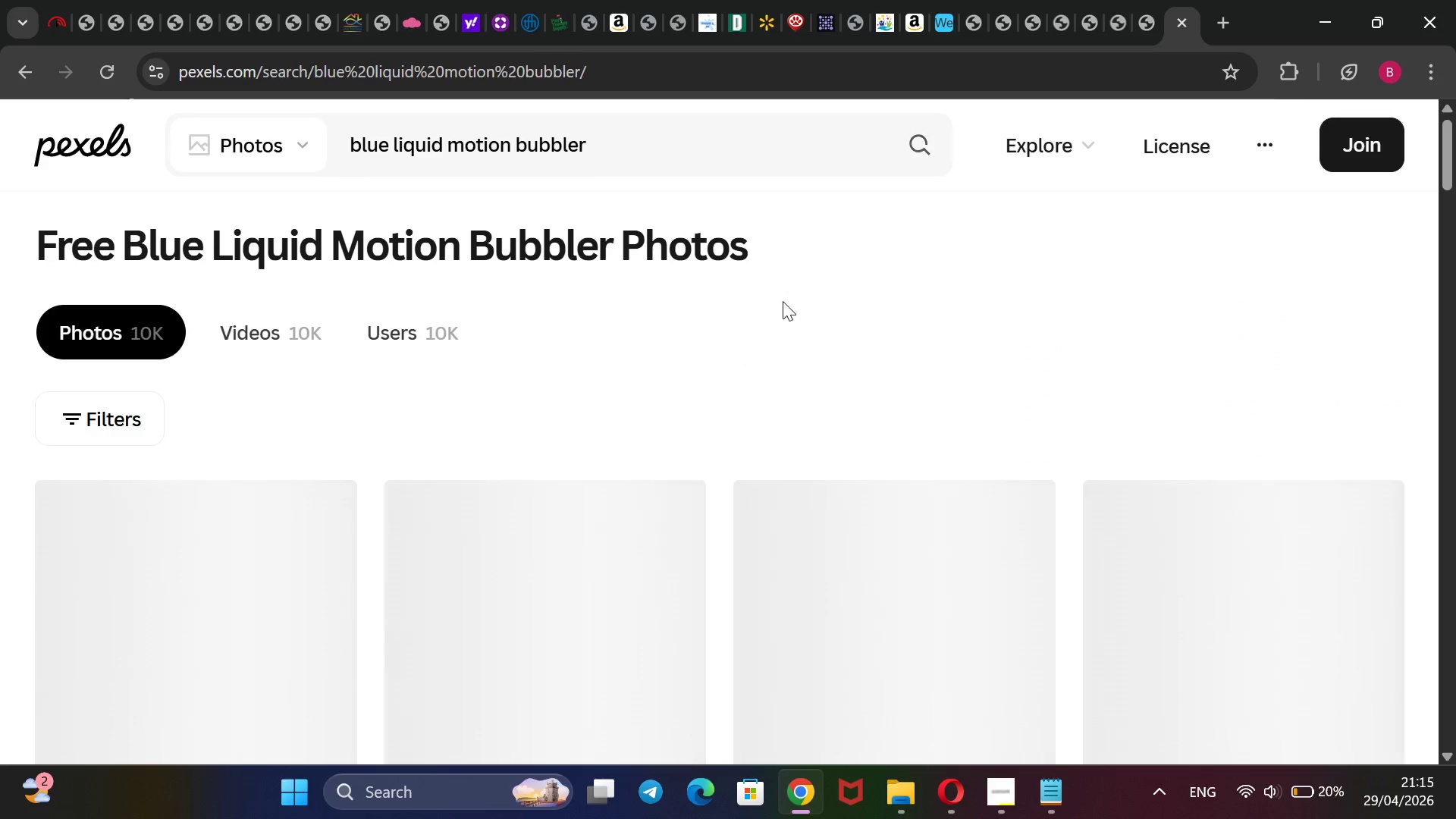 
wait(6.0)
 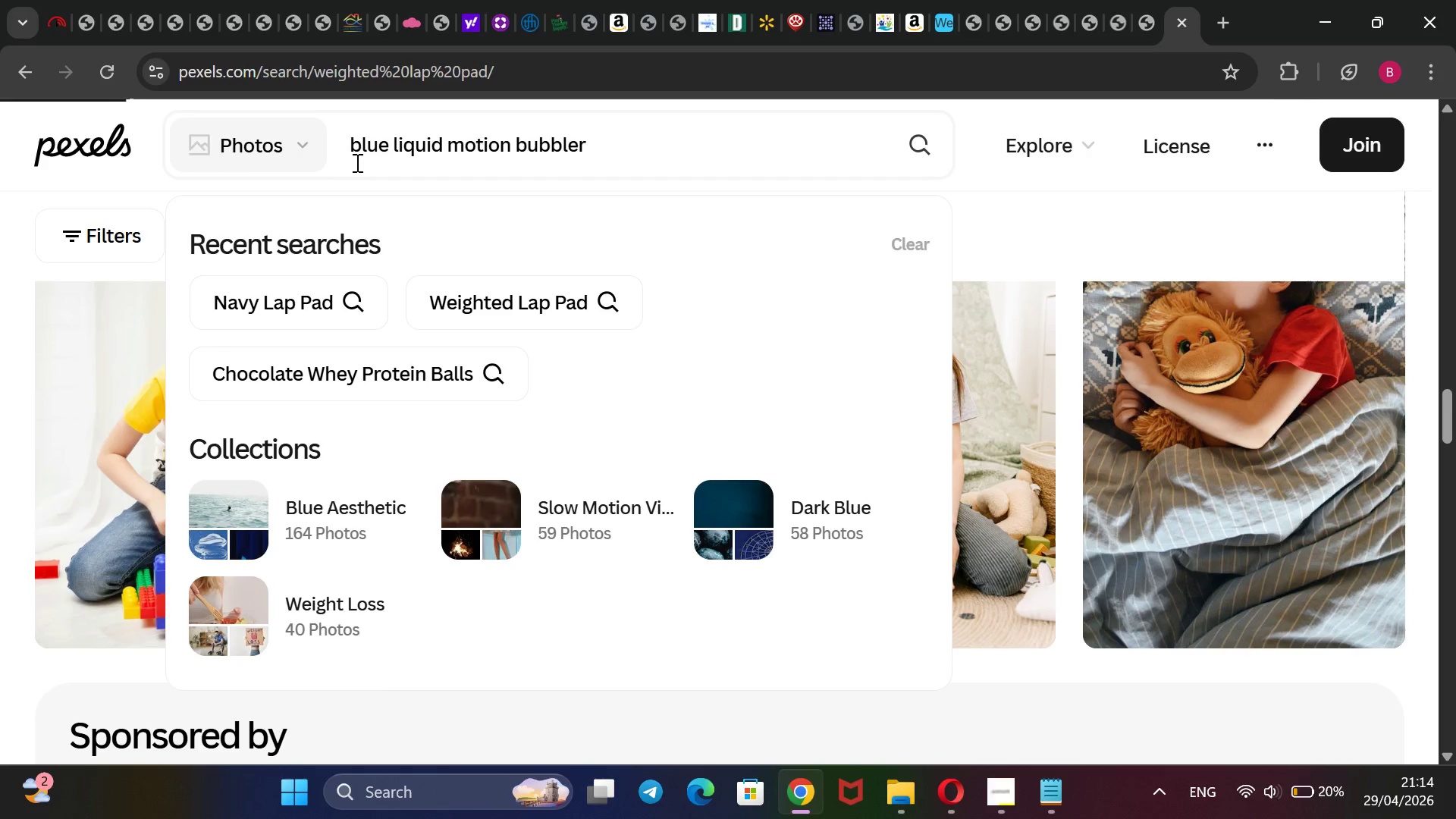 
scroll: coordinate [783, 301], scroll_direction: none, amount: 0.0
 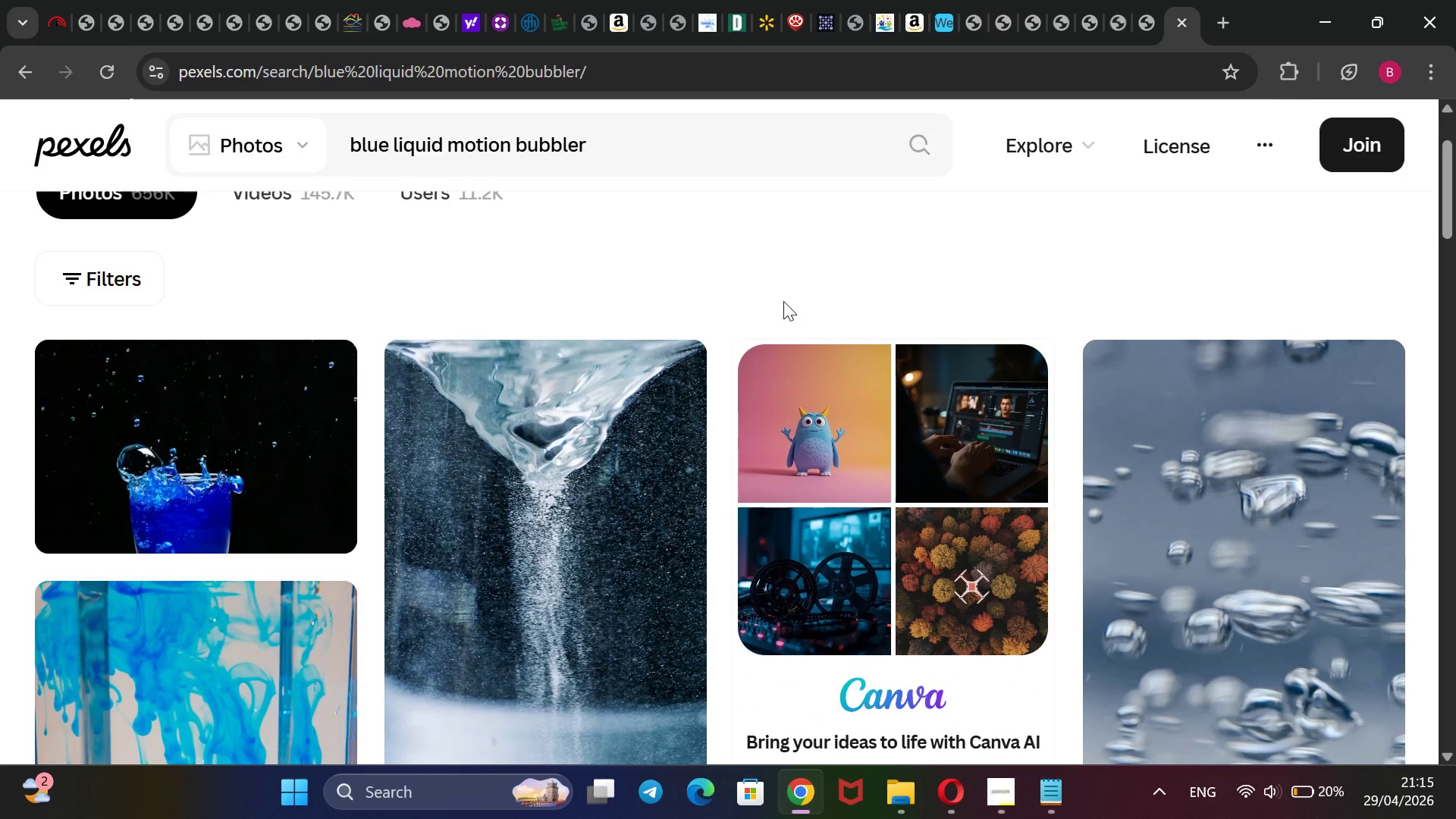 
scroll: coordinate [783, 301], scroll_direction: down, amount: 1.0
 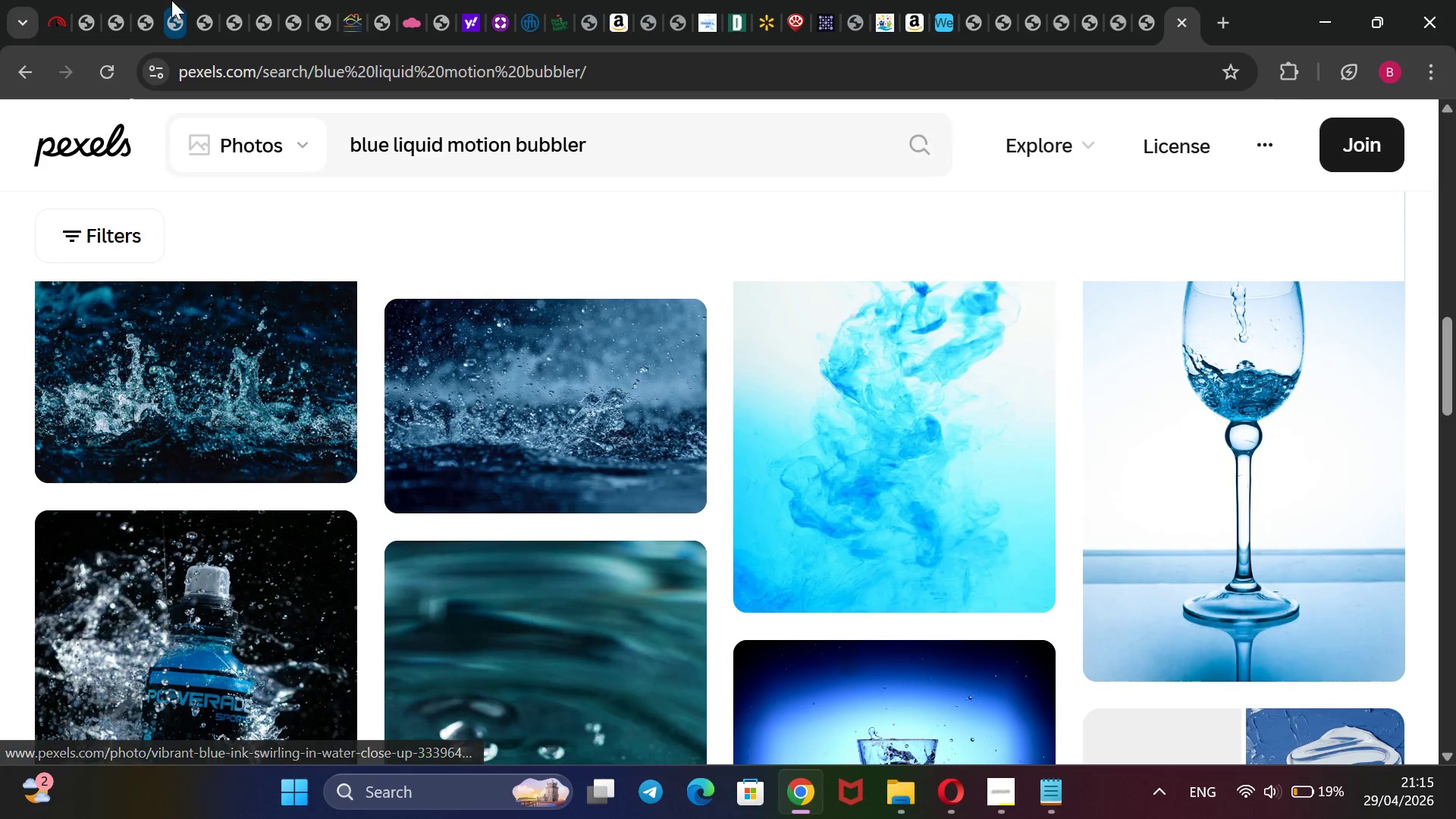 
left_click([940, 16])
 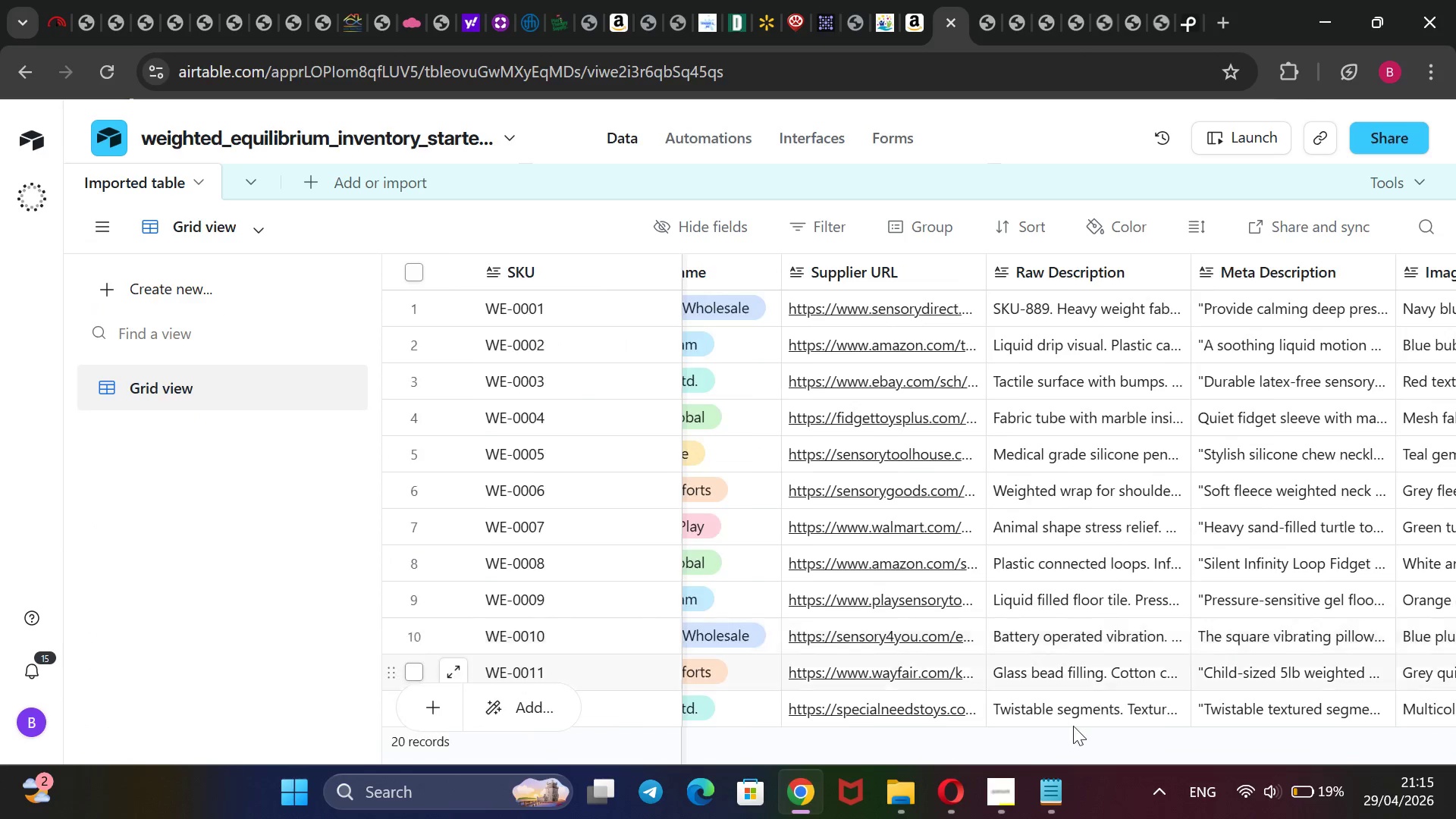 
left_click([1009, 799])
 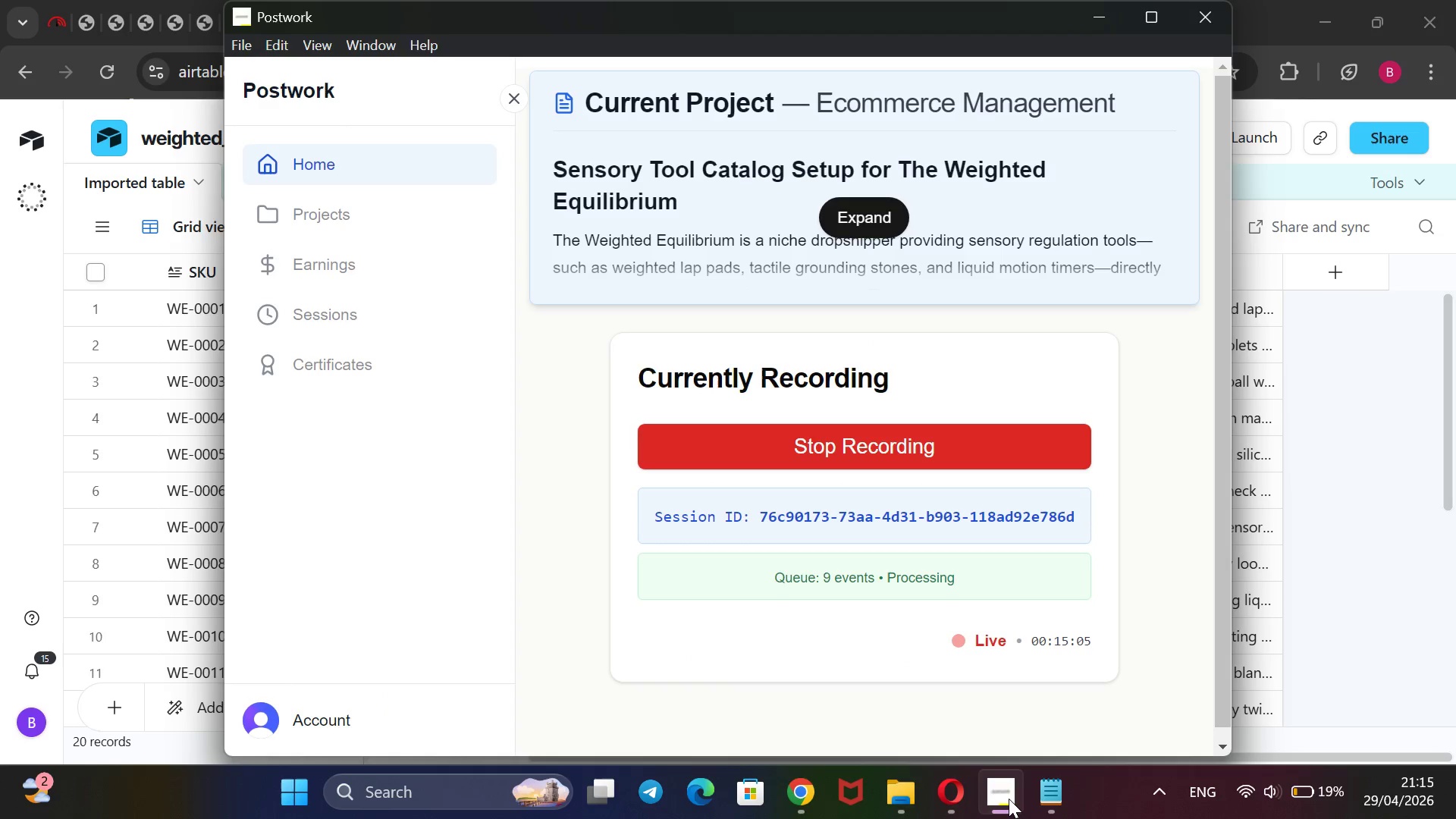 
left_click([1009, 799])
 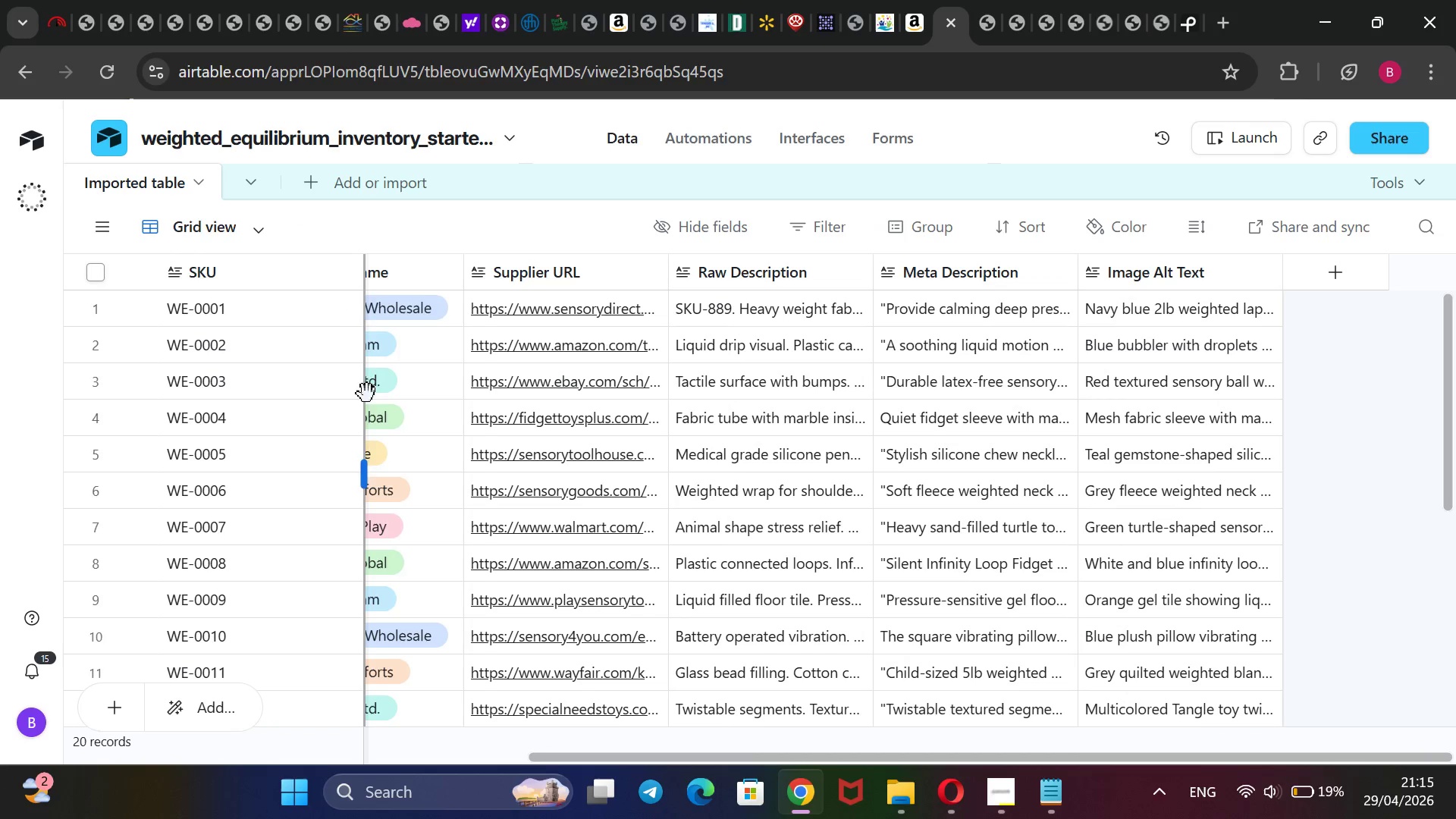 
wait(5.08)
 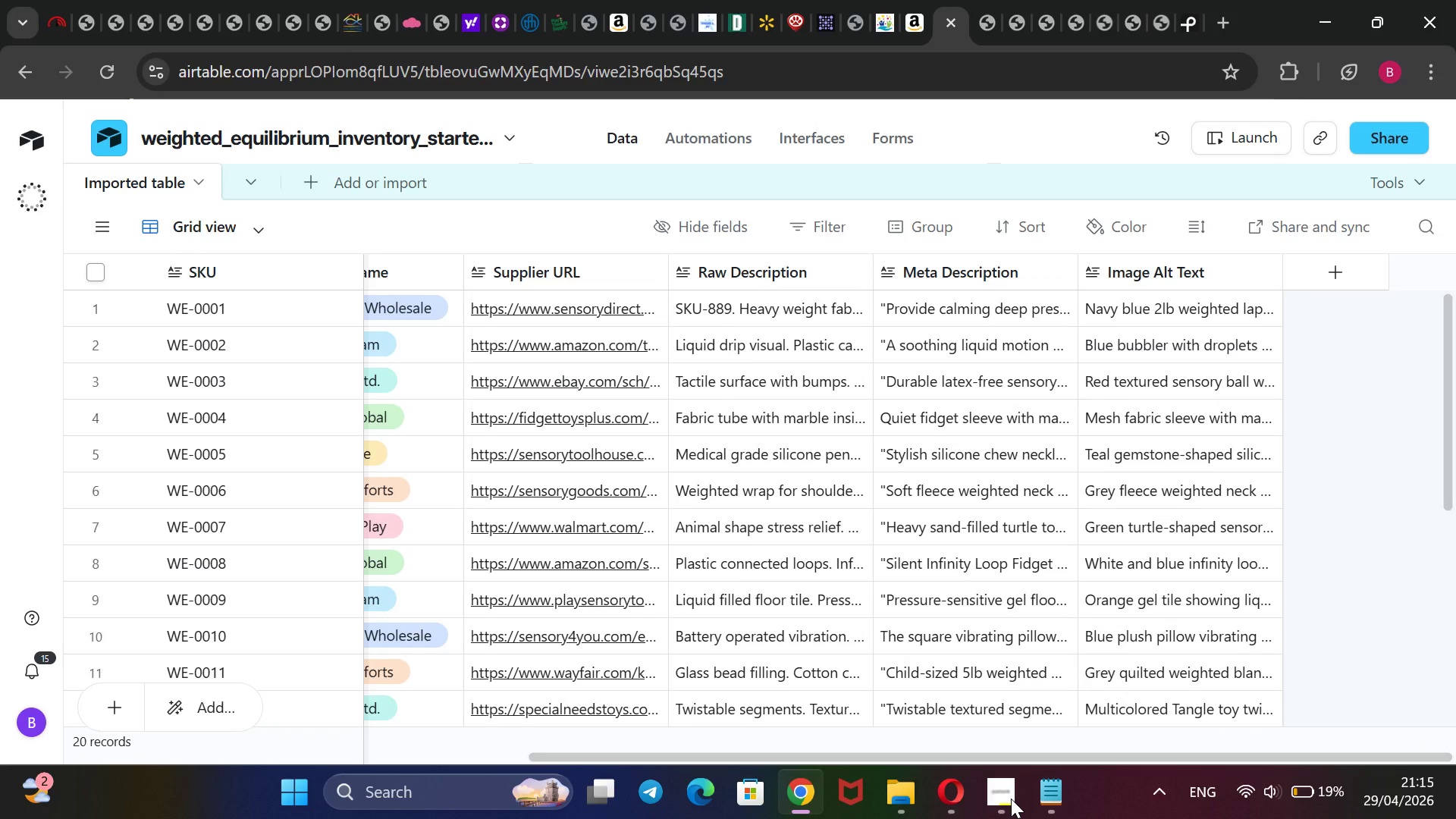 
left_click([111, 220])
 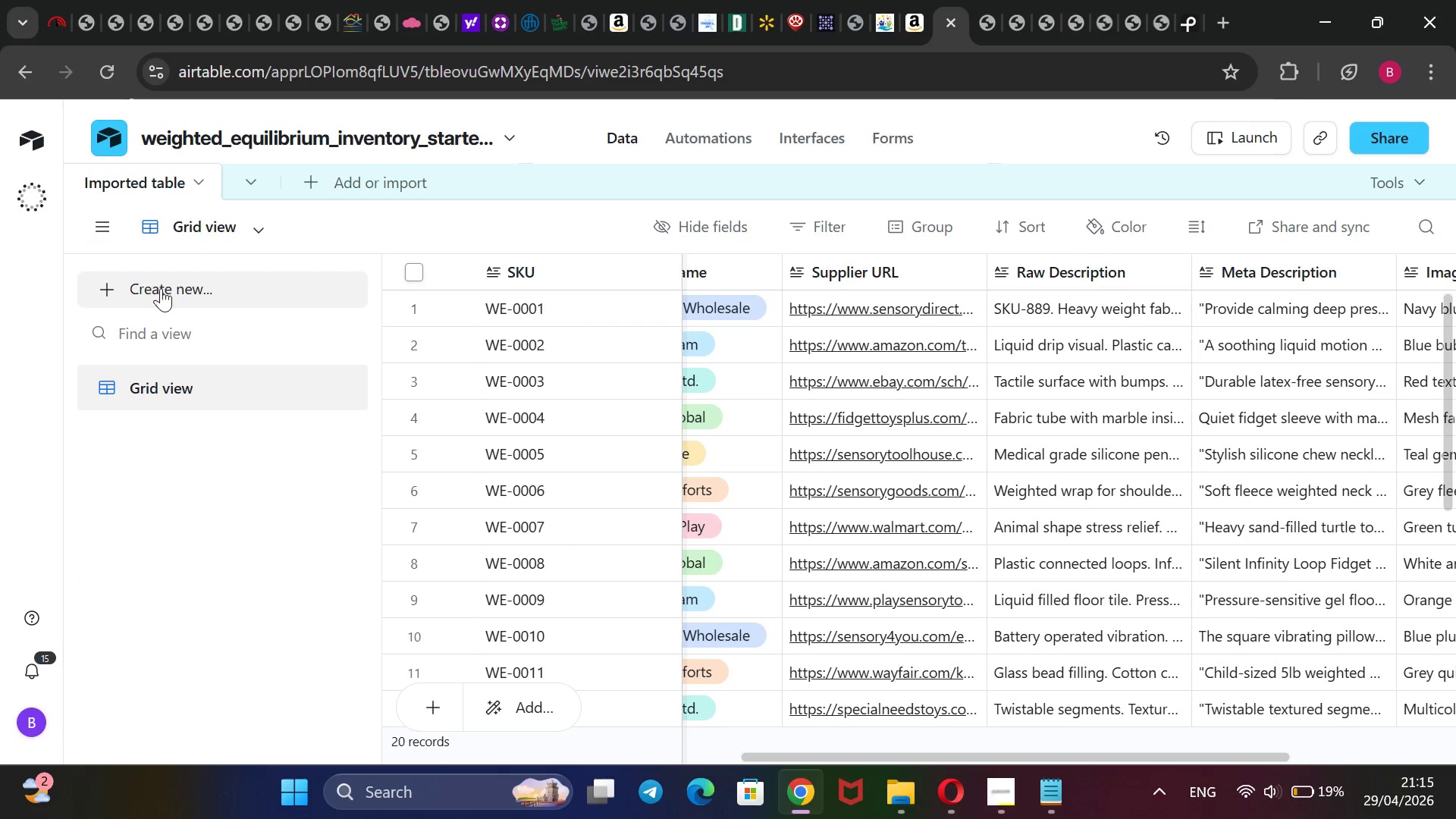 
left_click([161, 288])
 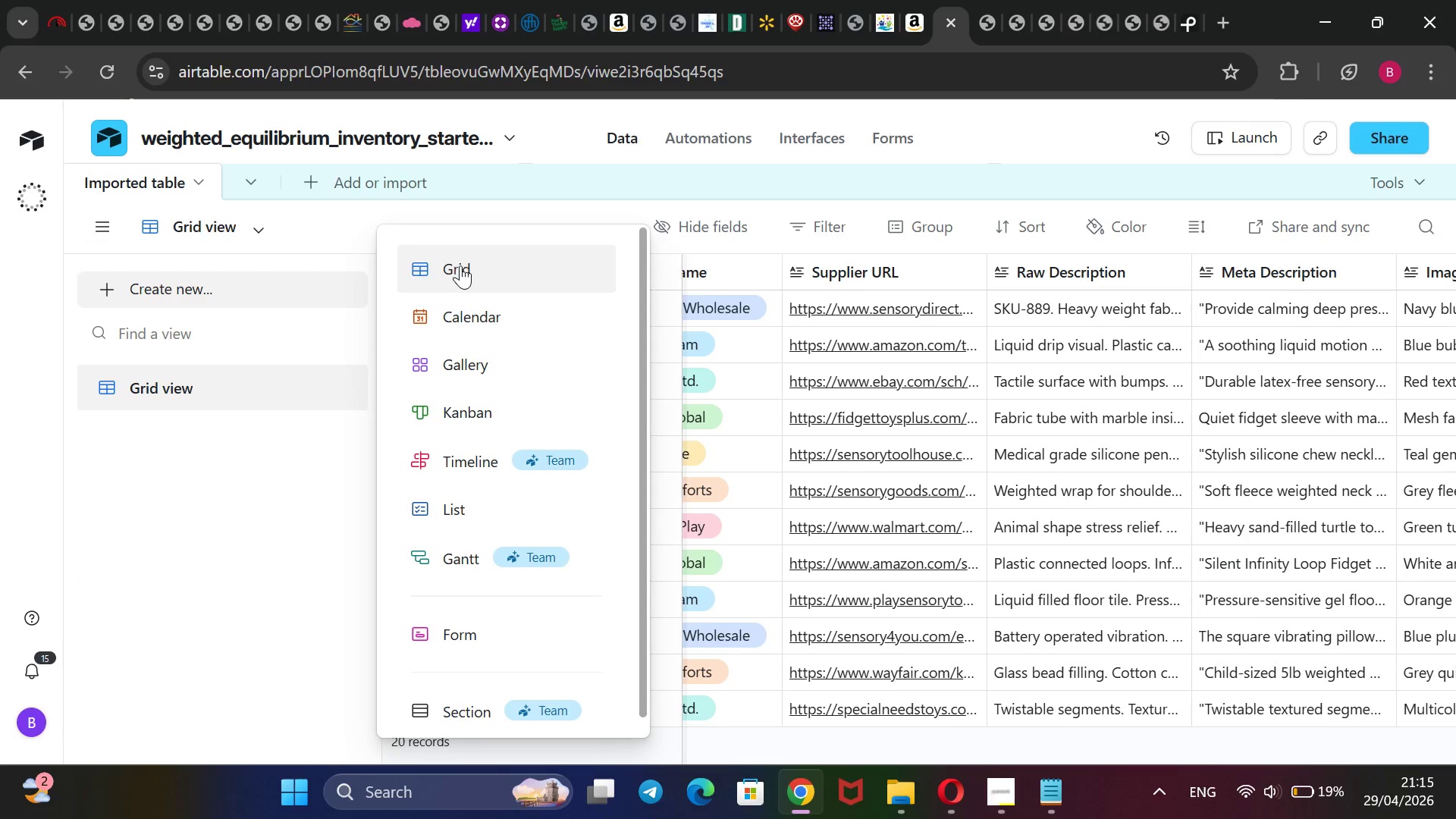 
mouse_move([473, 358])
 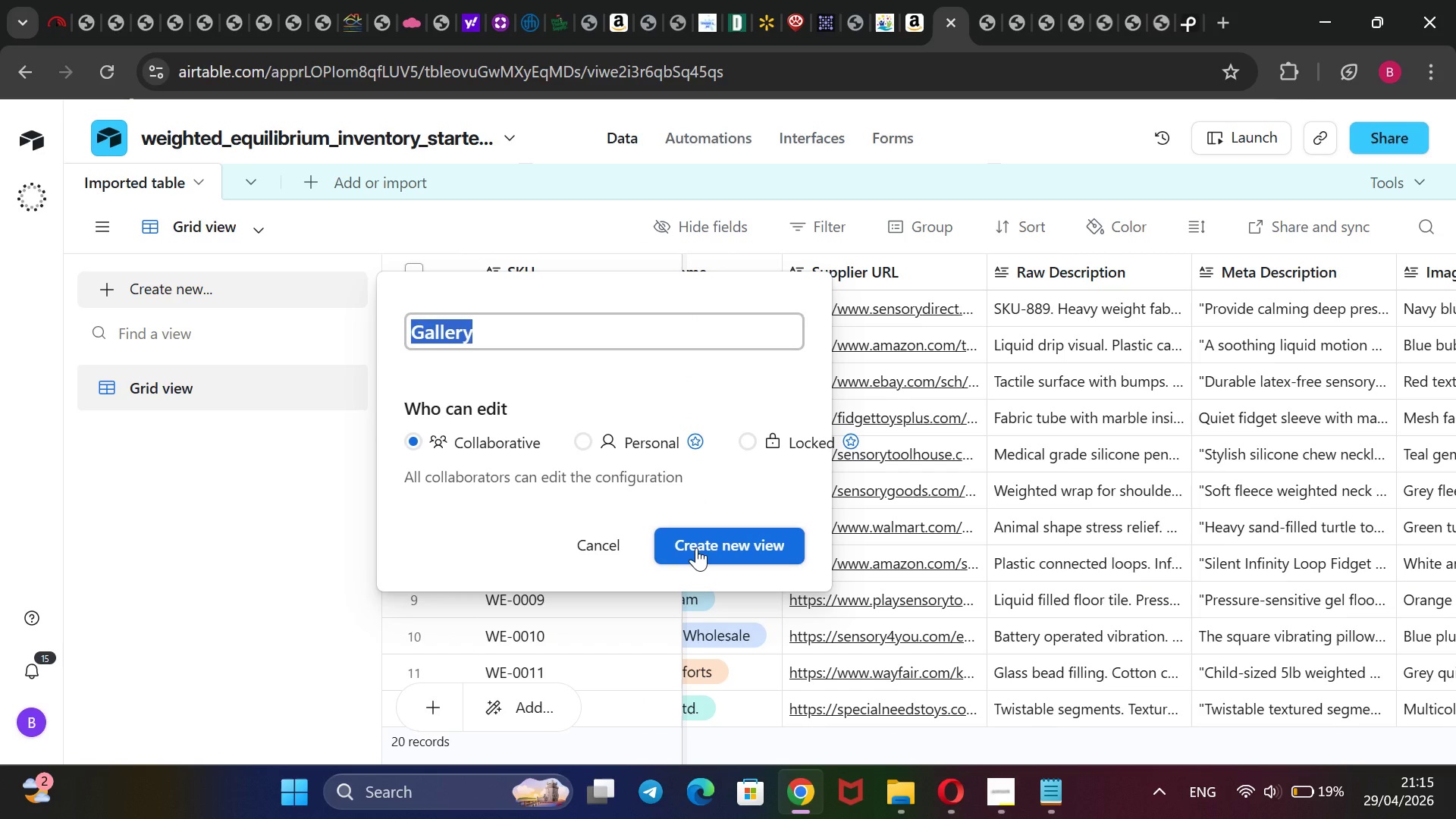 
left_click([696, 548])
 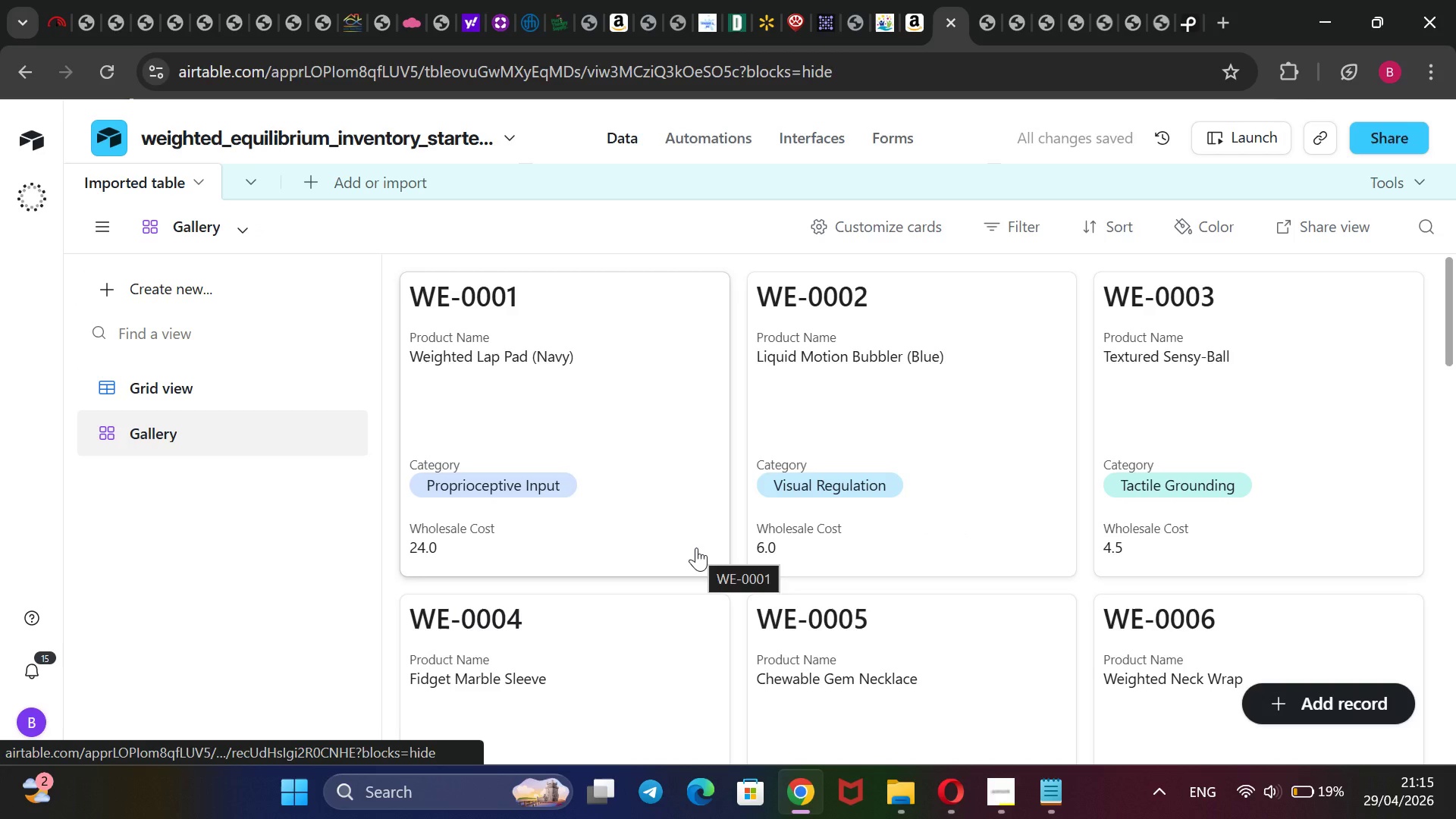 
wait(8.12)
 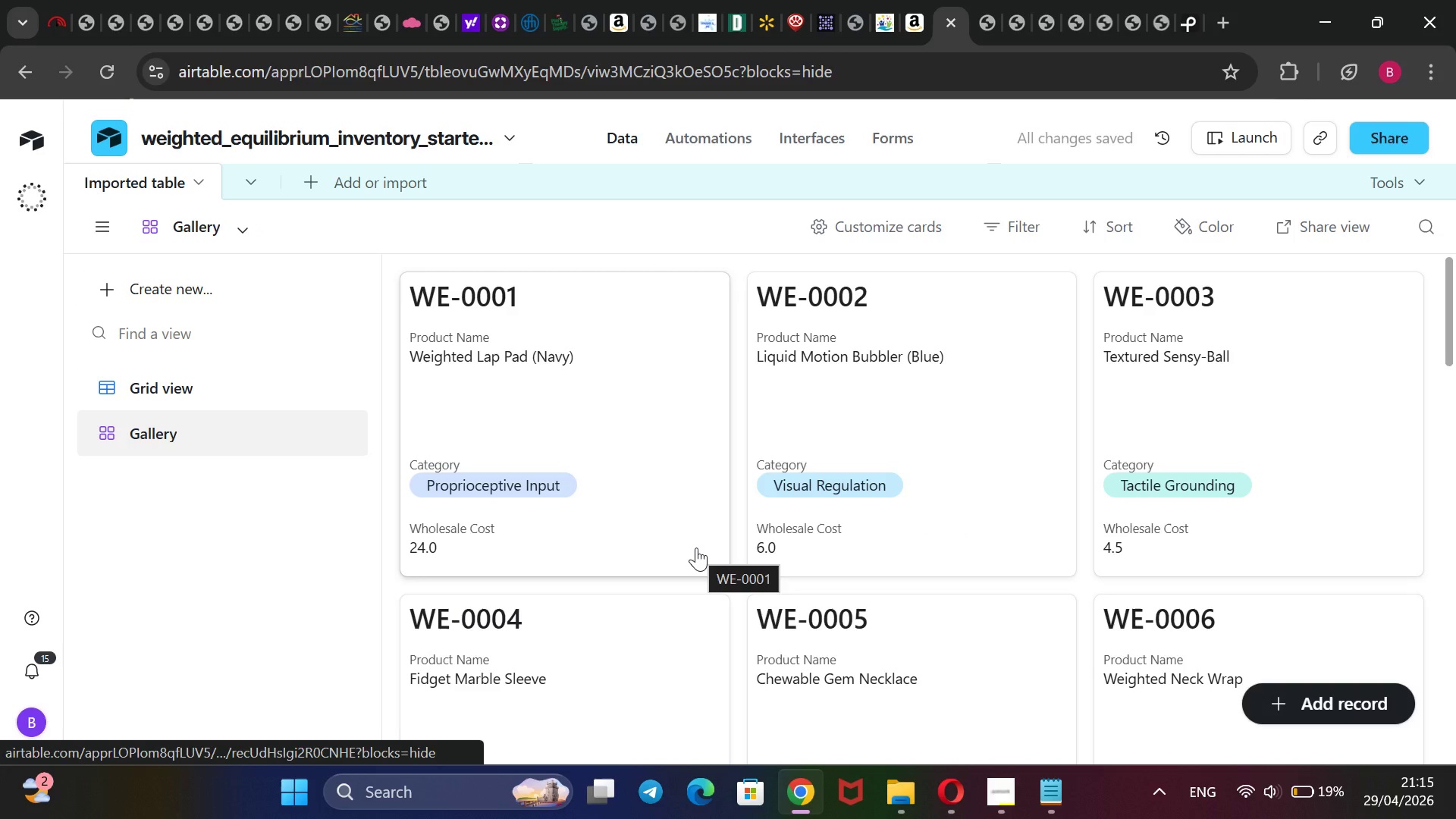 
scroll: coordinate [712, 554], scroll_direction: down, amount: 7.0
 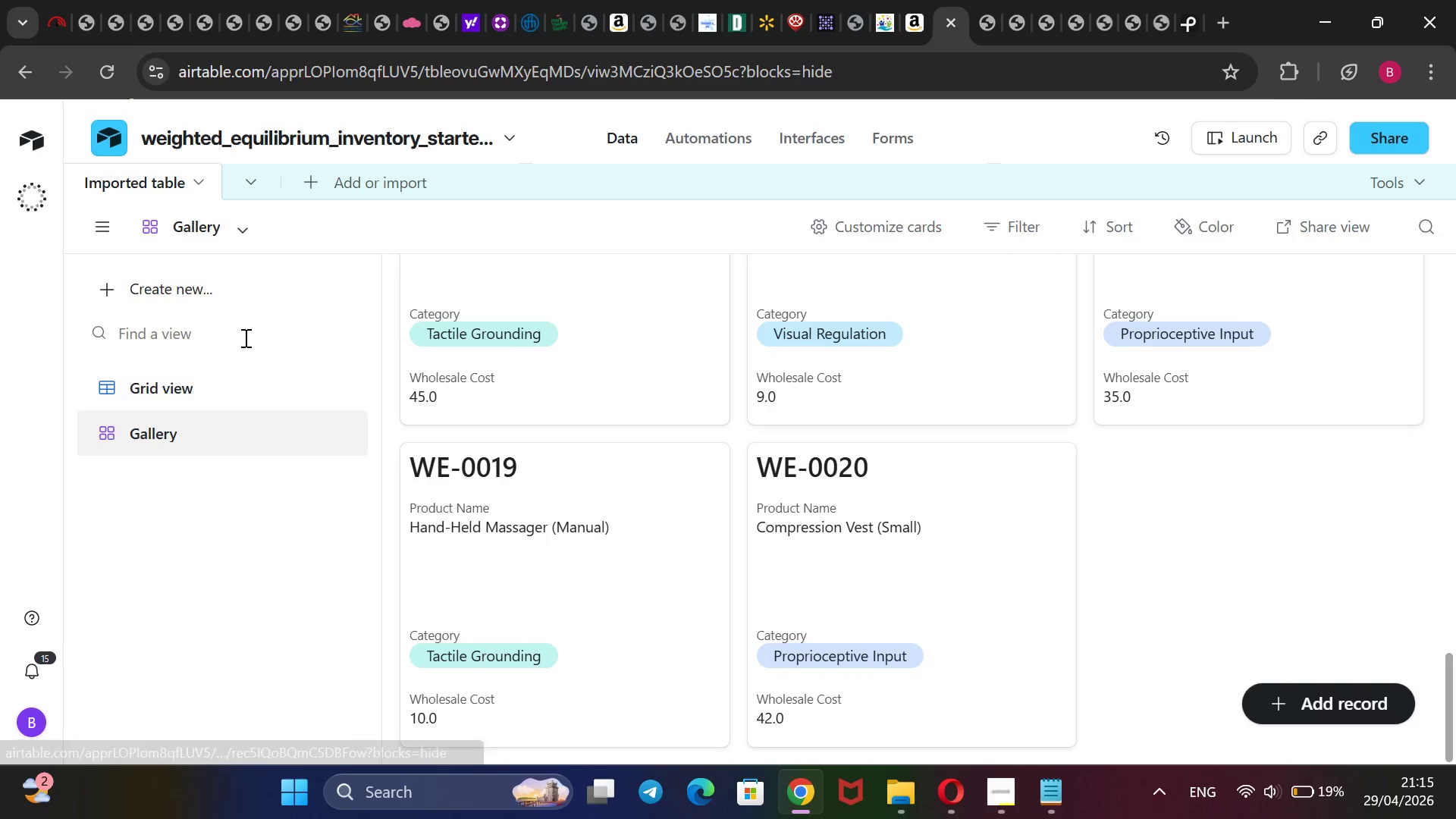 
left_click([228, 278])
 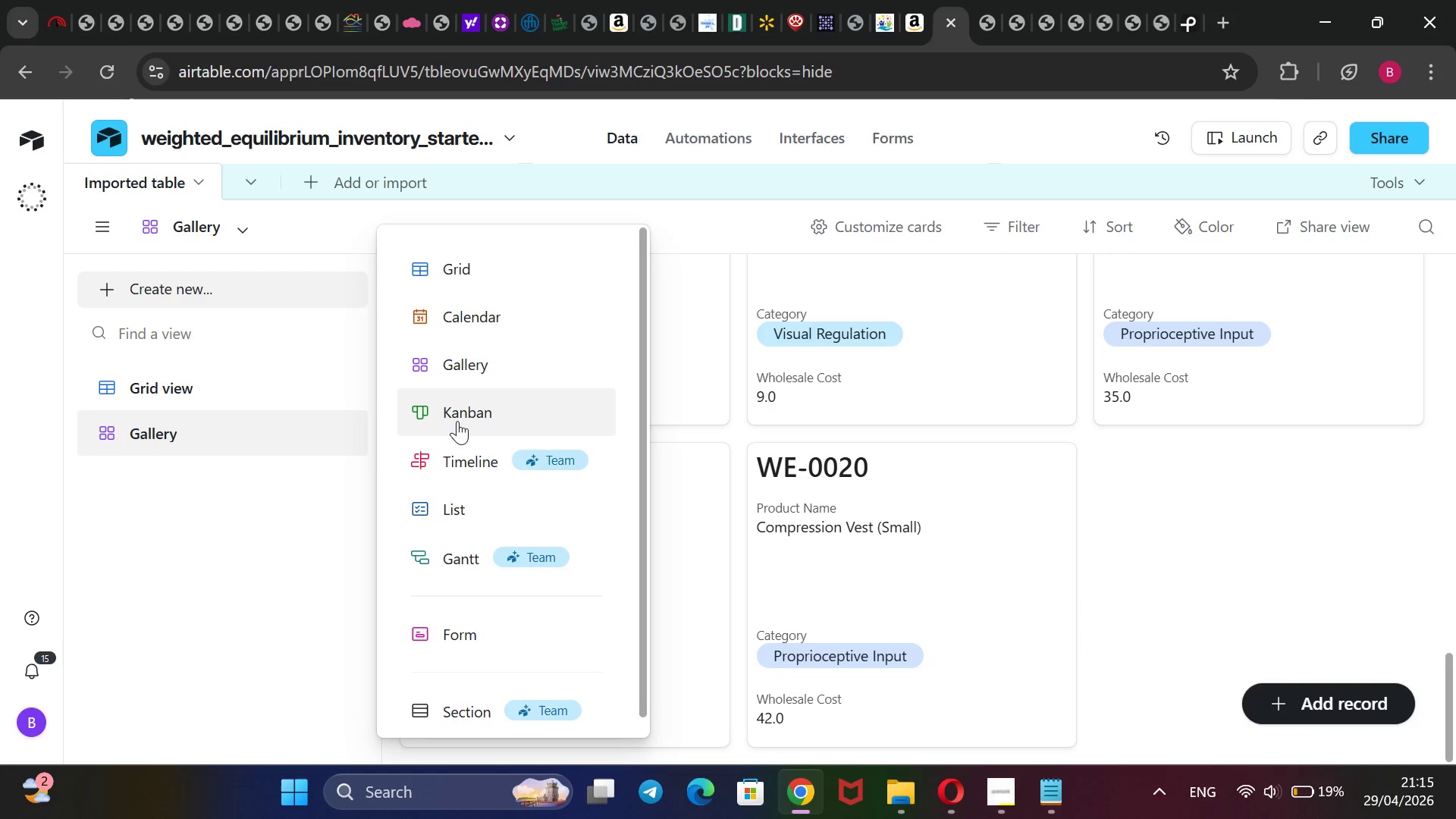 
left_click([464, 422])
 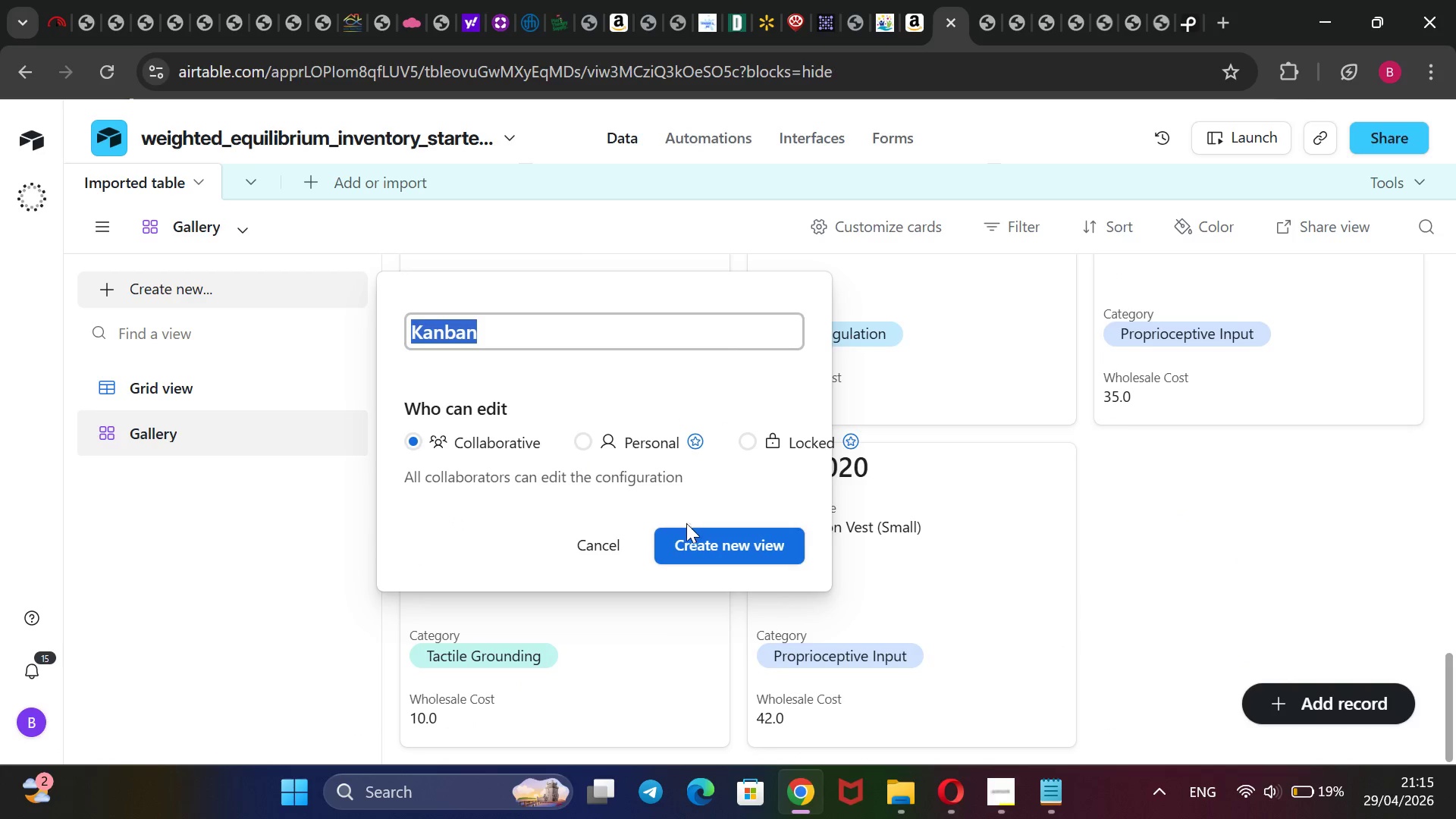 
left_click([689, 542])
 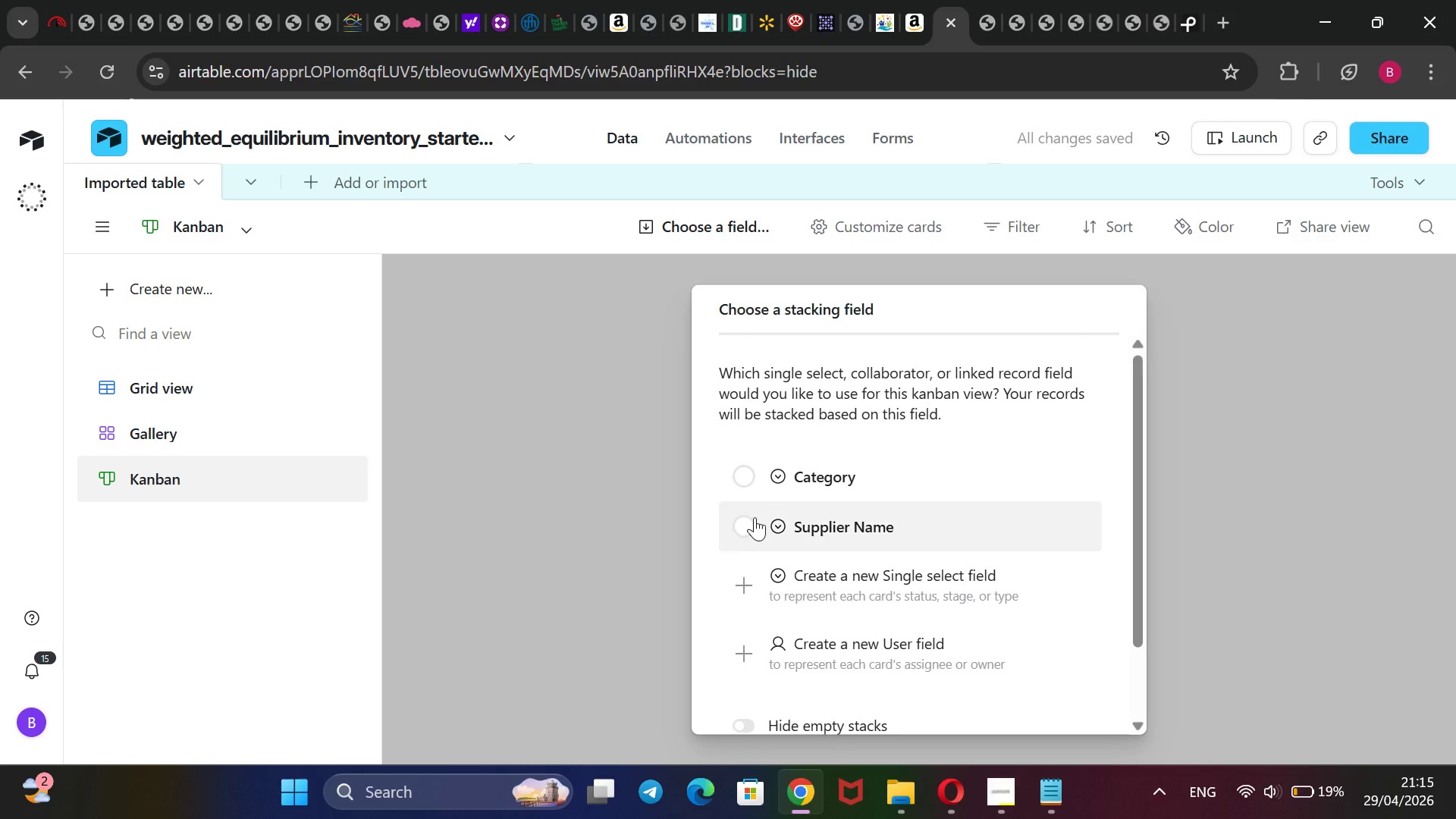 
left_click([751, 491])
 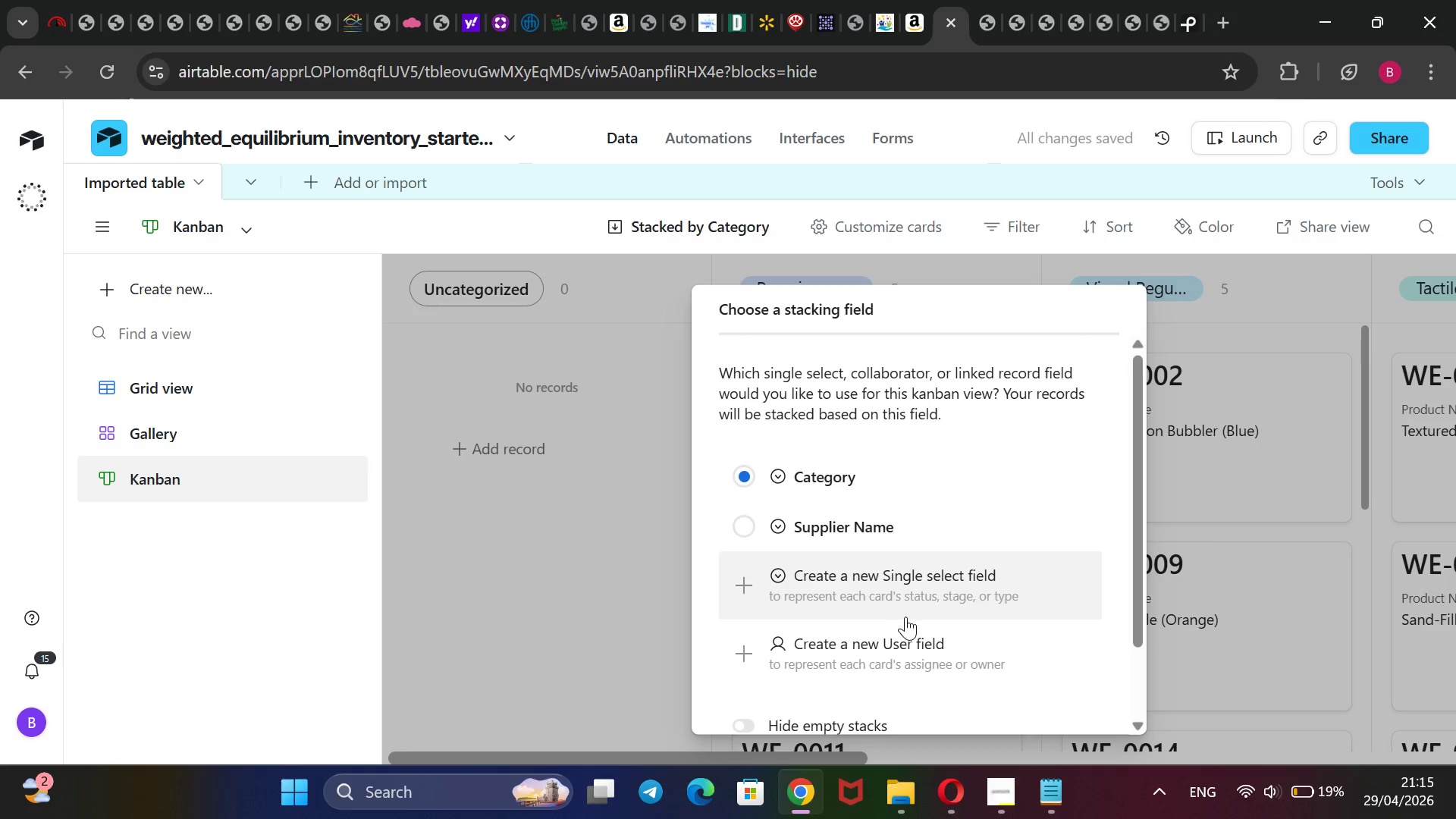 
scroll: coordinate [927, 632], scroll_direction: down, amount: 5.0
 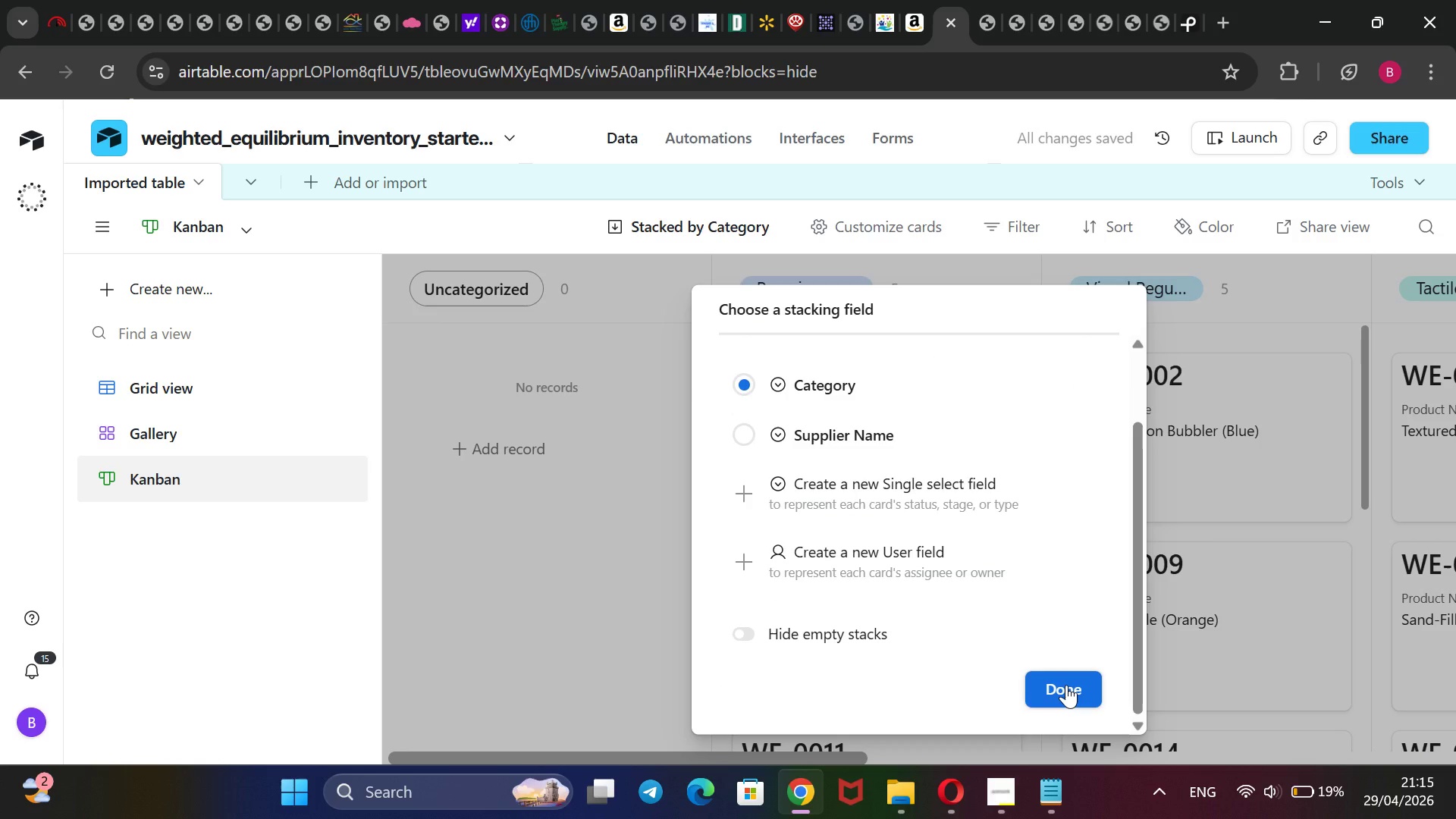 
left_click([1066, 685])
 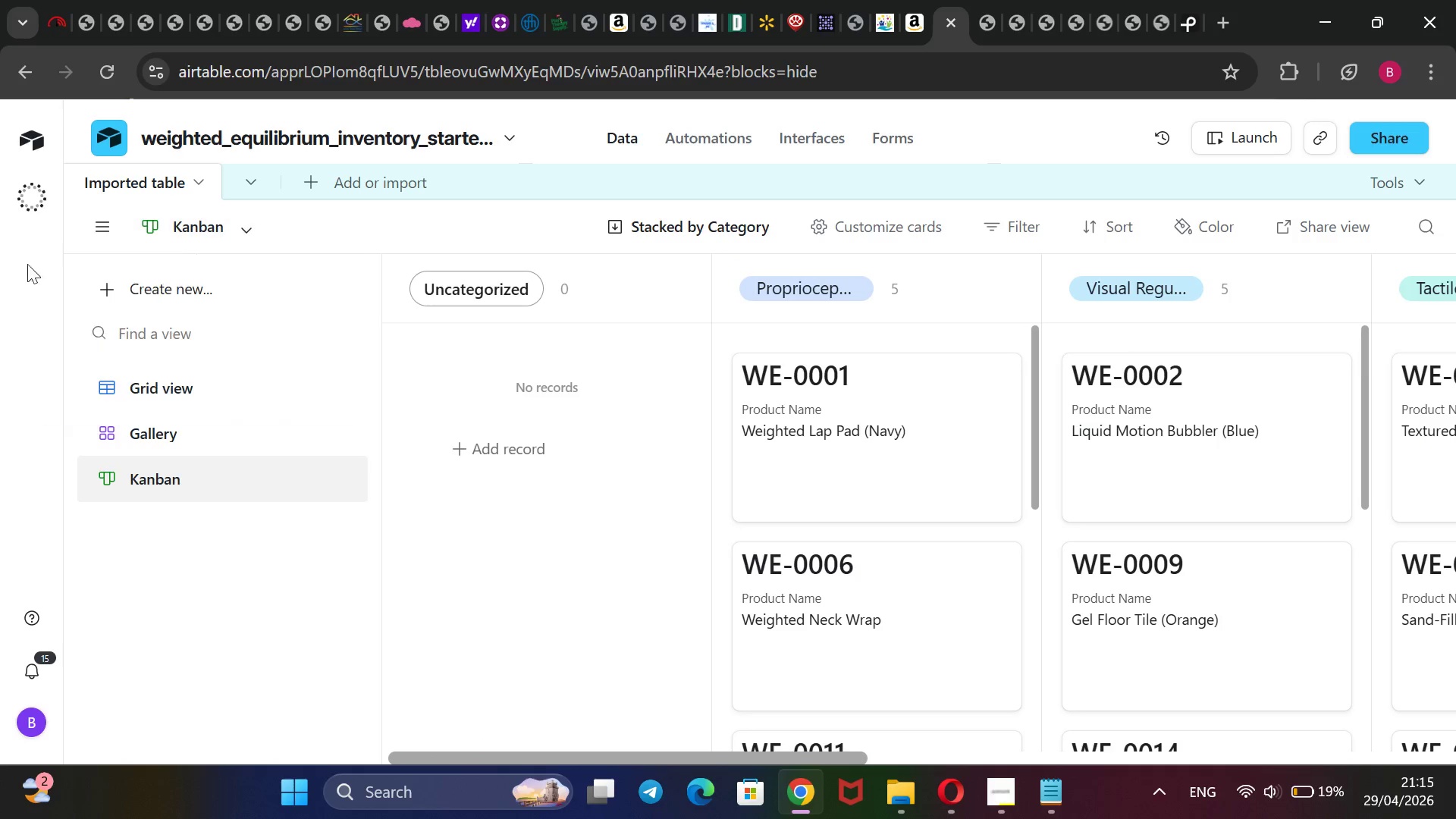 
left_click([106, 228])
 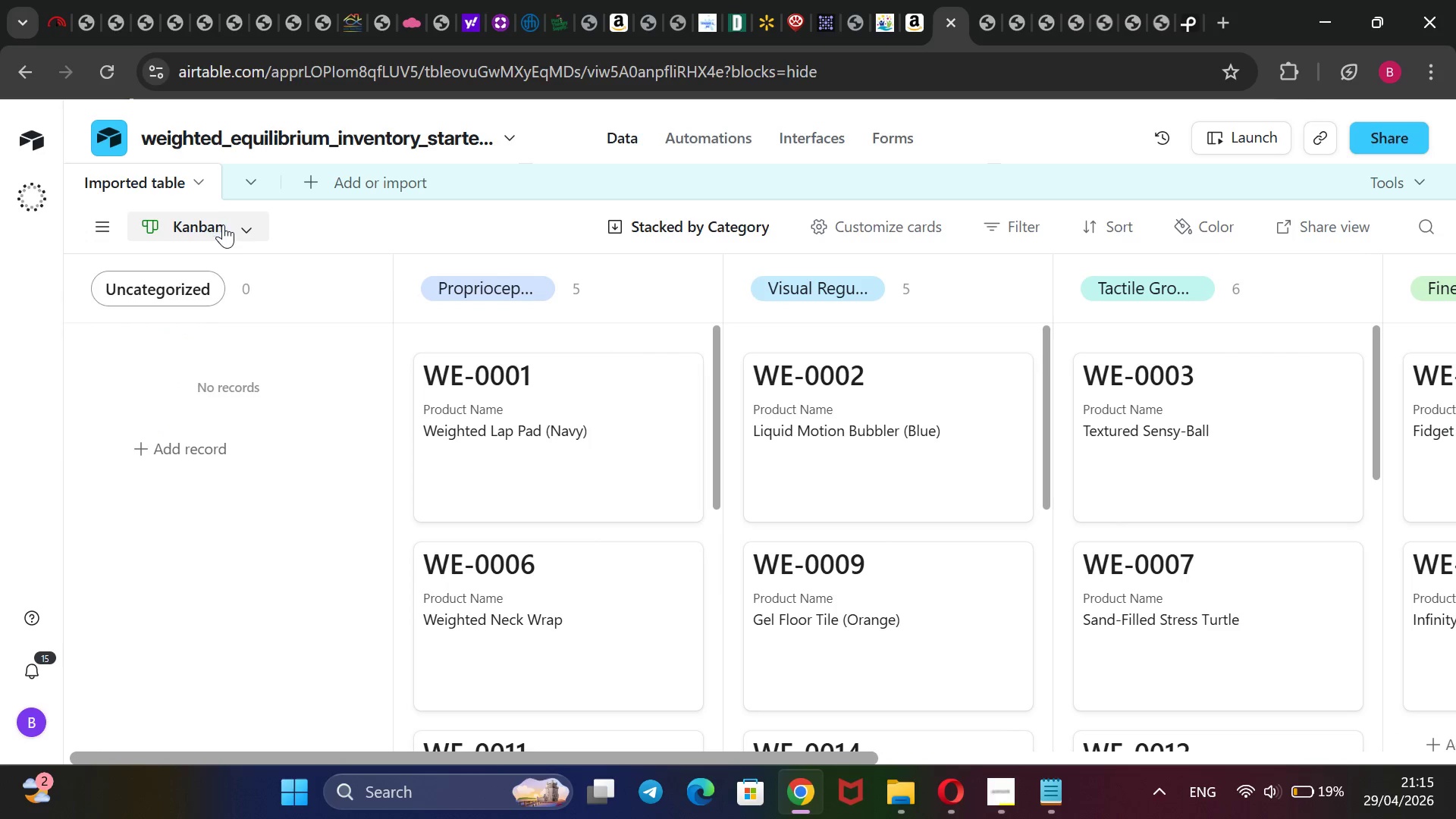 
left_click([243, 234])
 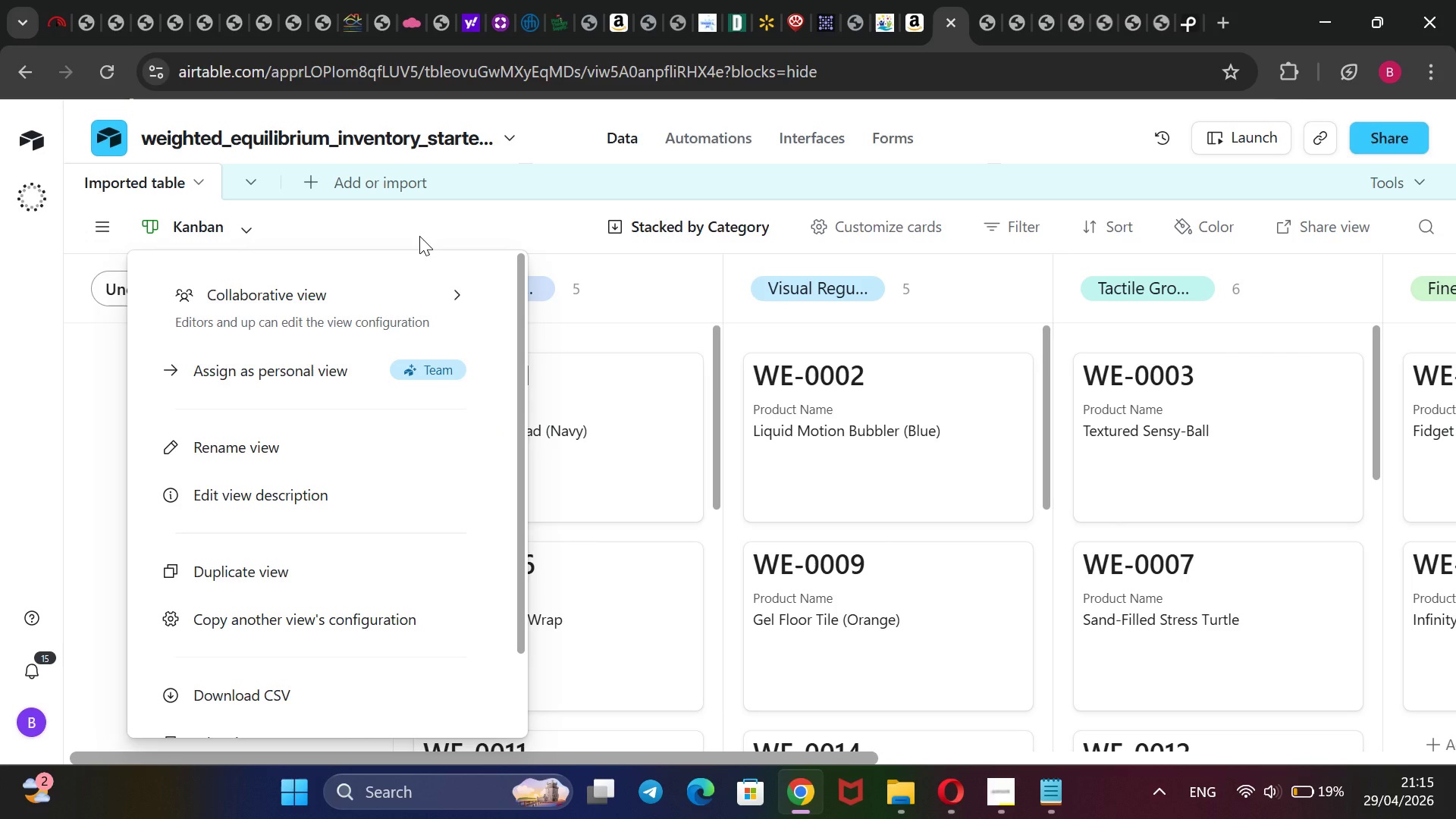 
left_click([419, 236])
 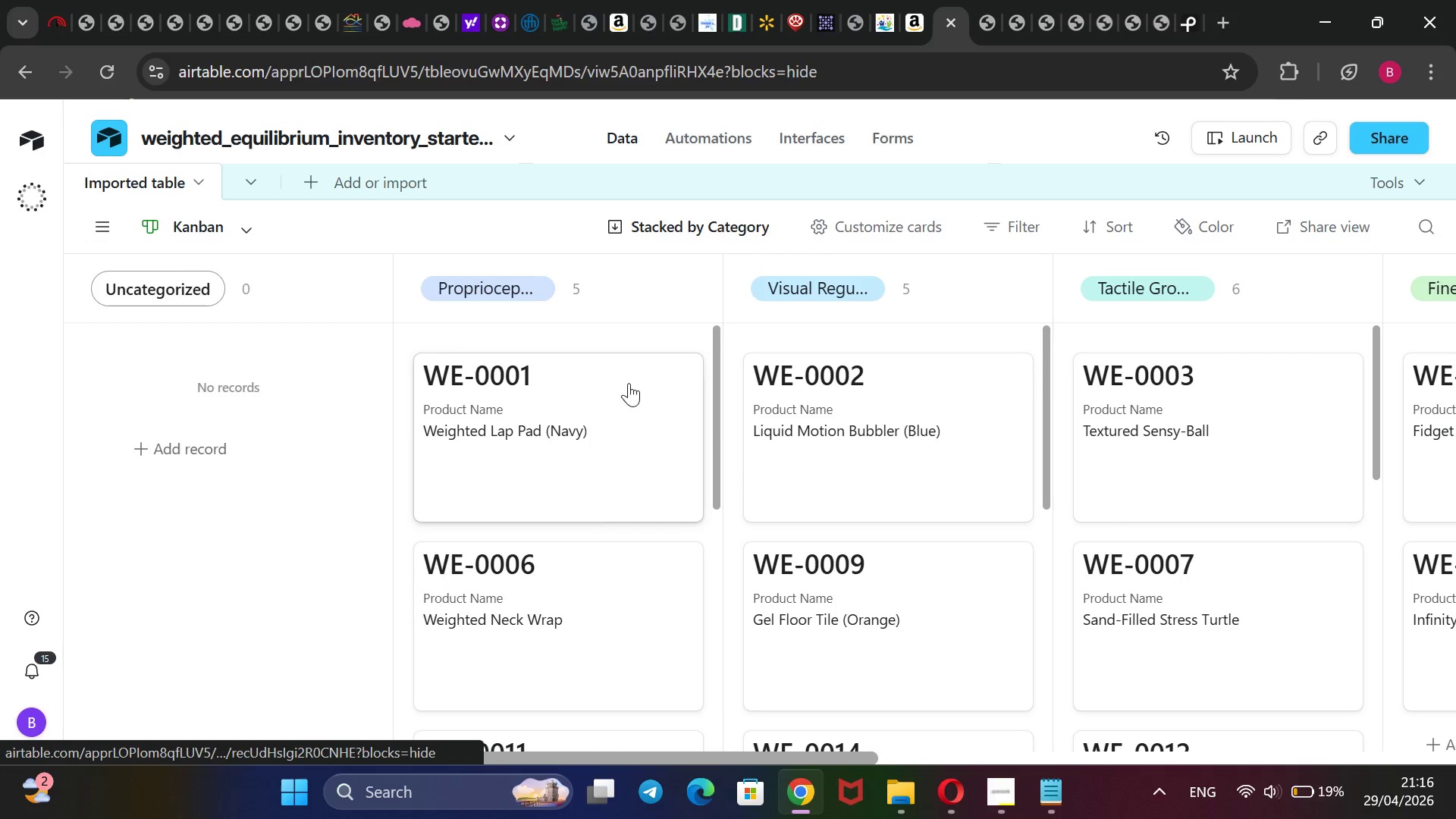 
scroll: coordinate [622, 362], scroll_direction: down, amount: 7.0
 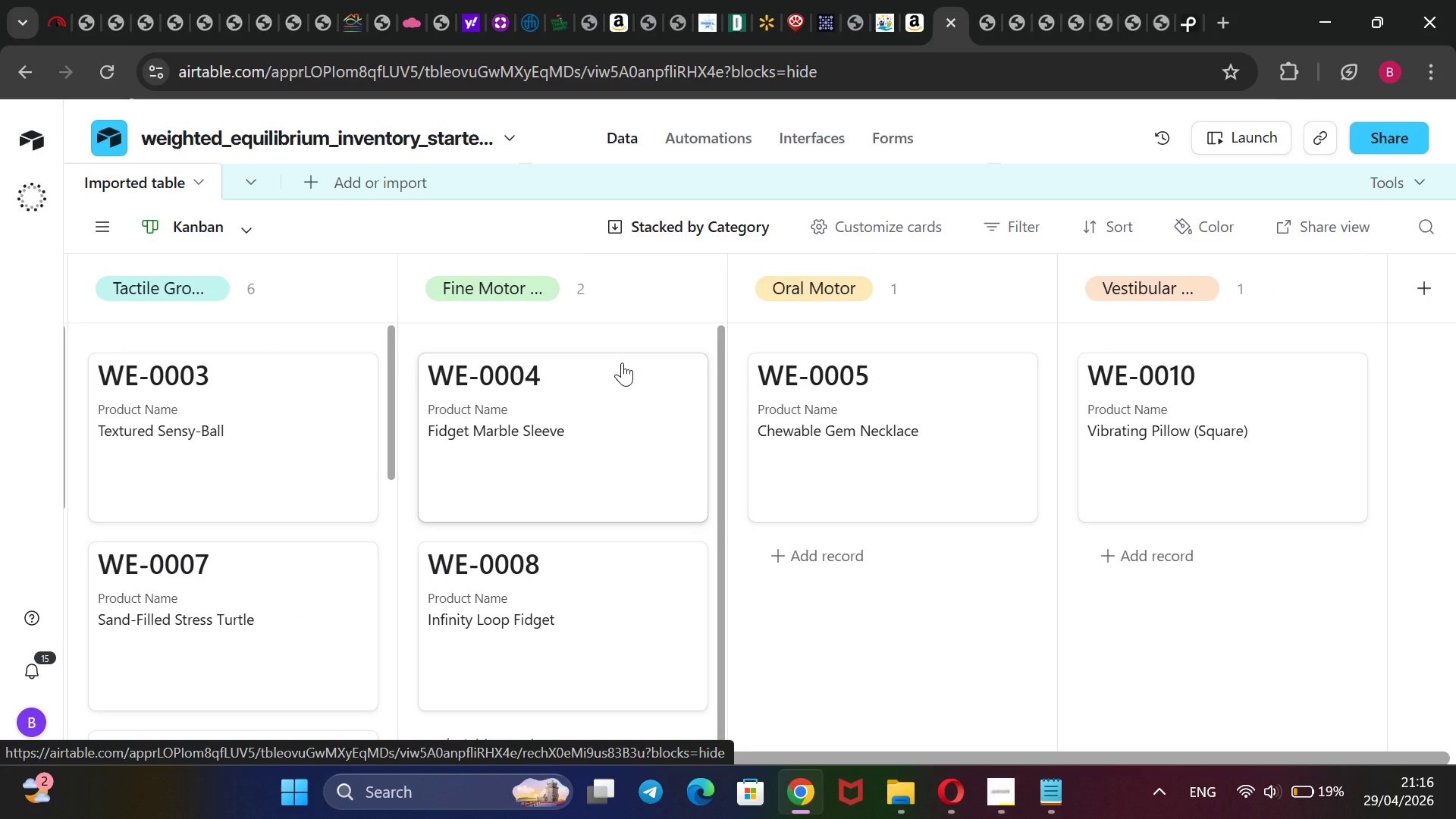 
scroll: coordinate [622, 362], scroll_direction: up, amount: 3.0
 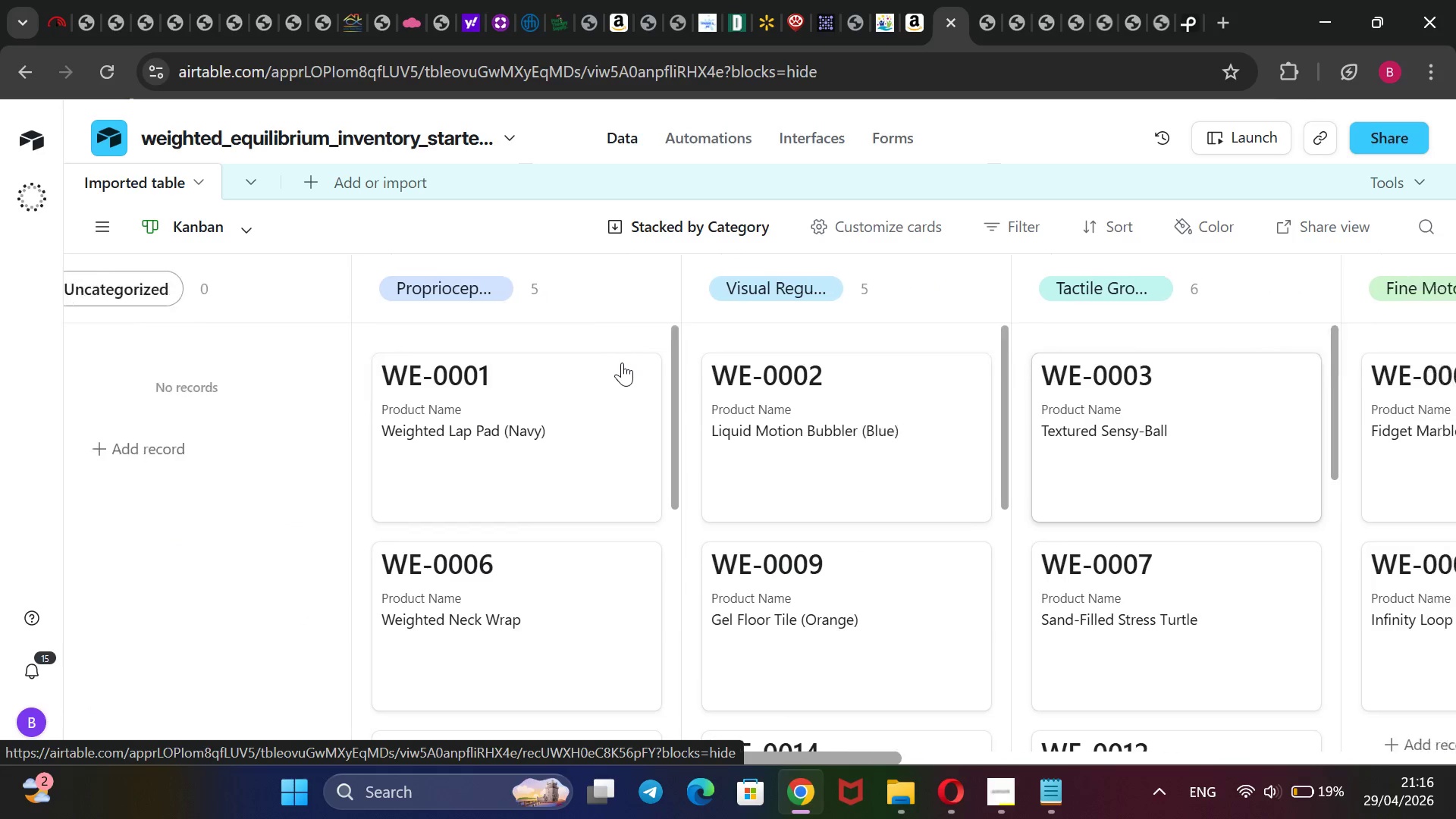 
scroll: coordinate [622, 362], scroll_direction: down, amount: 8.0
 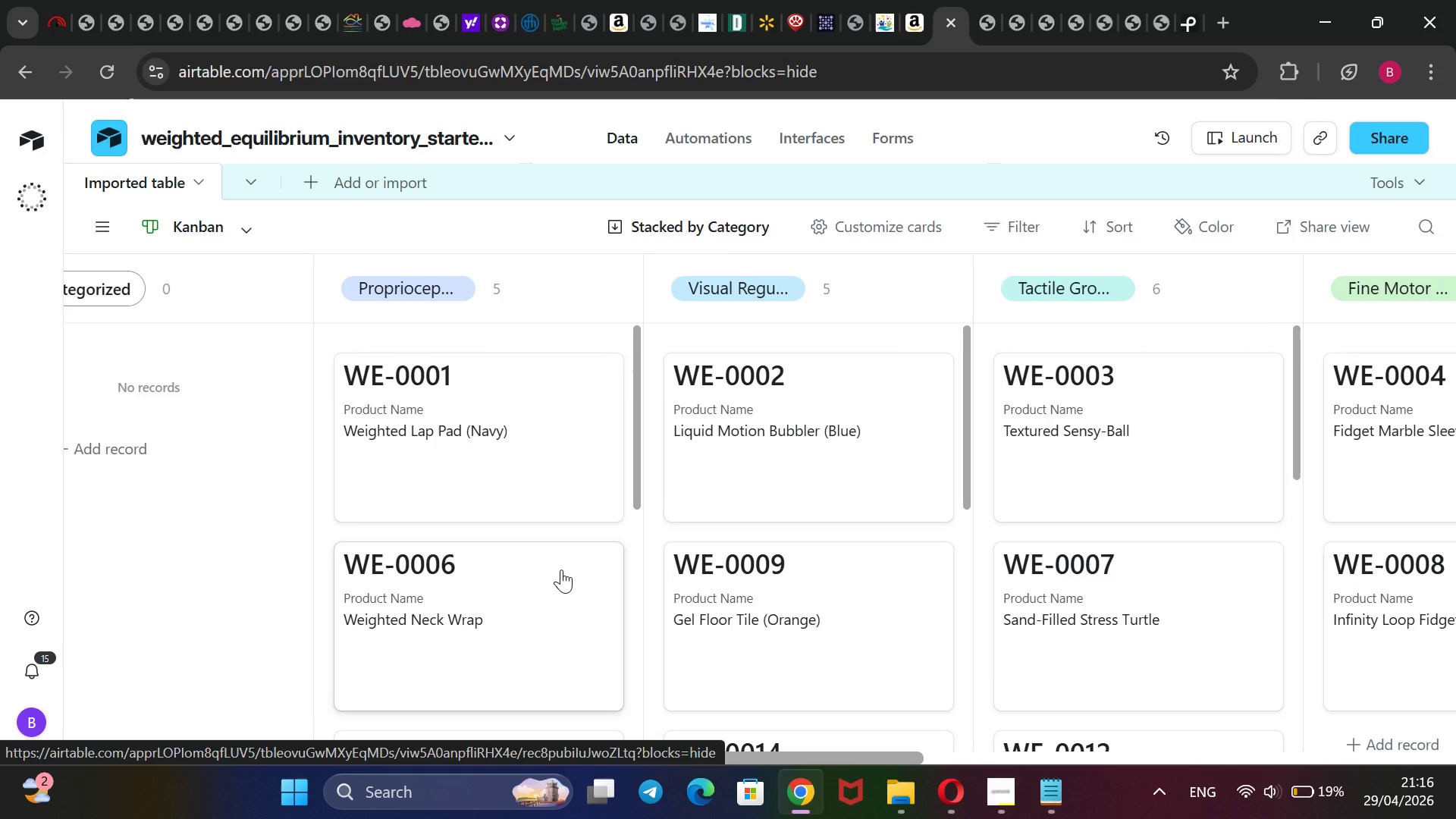 
scroll: coordinate [561, 570], scroll_direction: up, amount: 2.0
 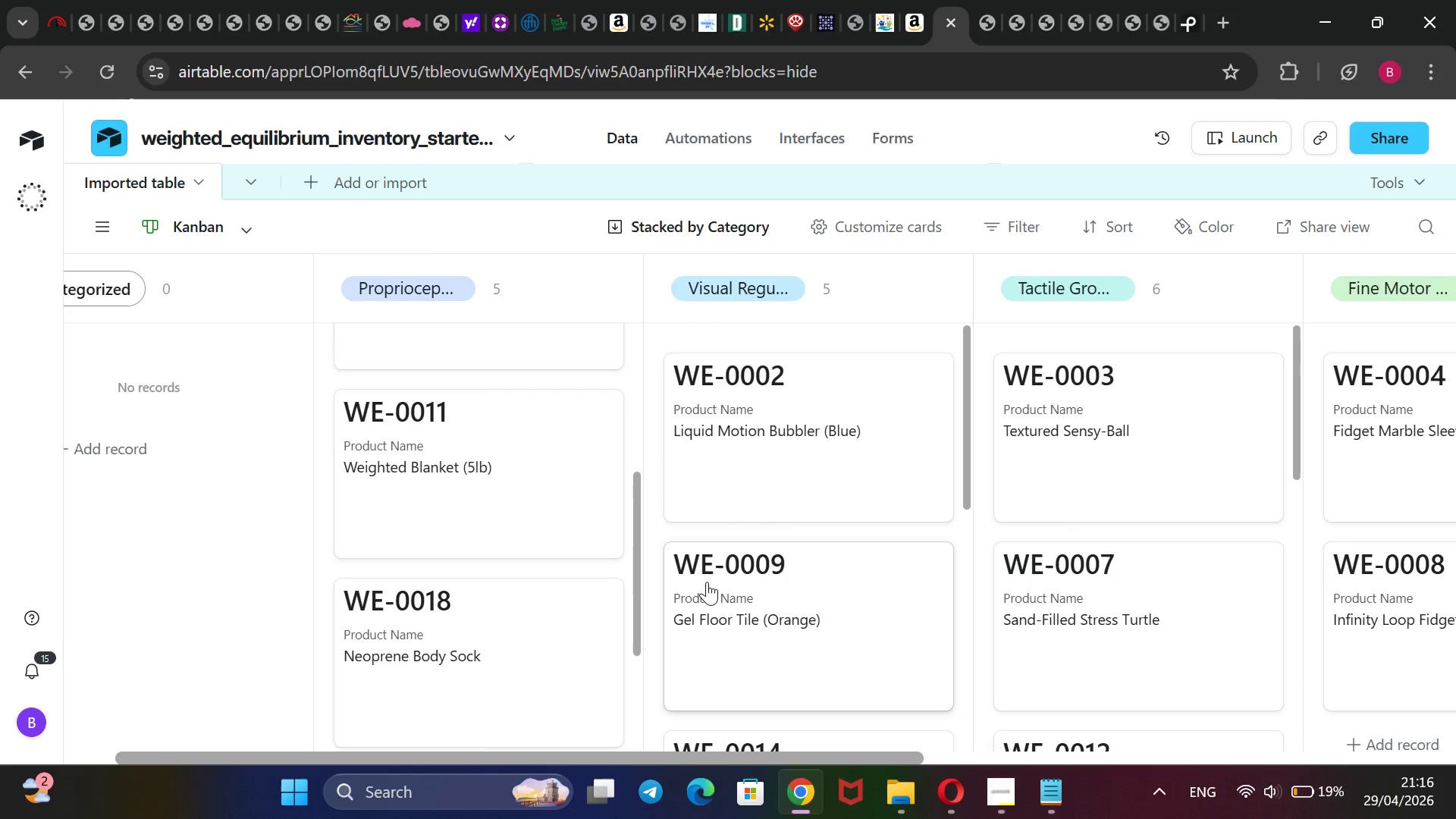 
scroll: coordinate [707, 582], scroll_direction: down, amount: 10.0
 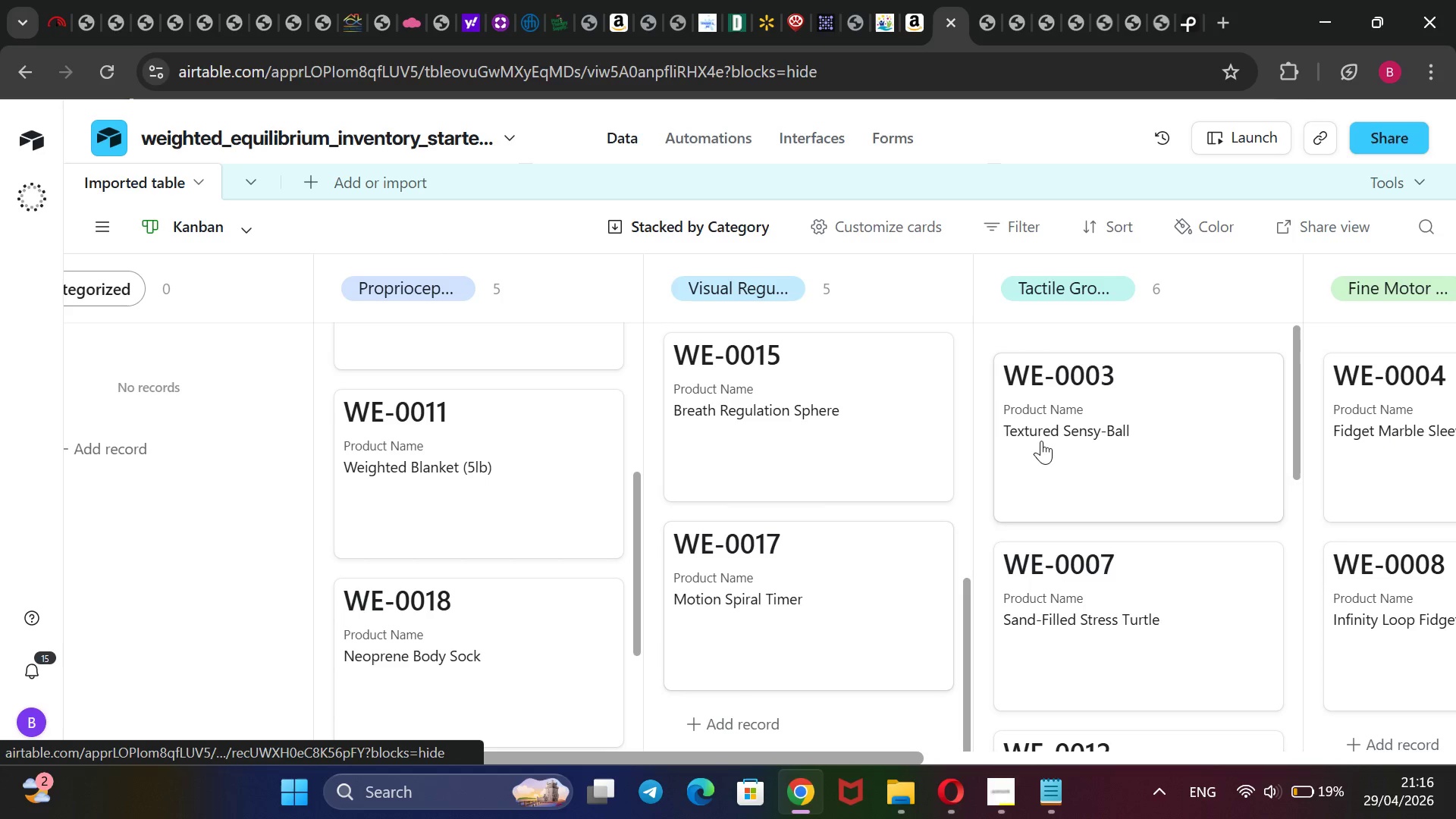 
scroll: coordinate [1172, 353], scroll_direction: up, amount: 19.0
 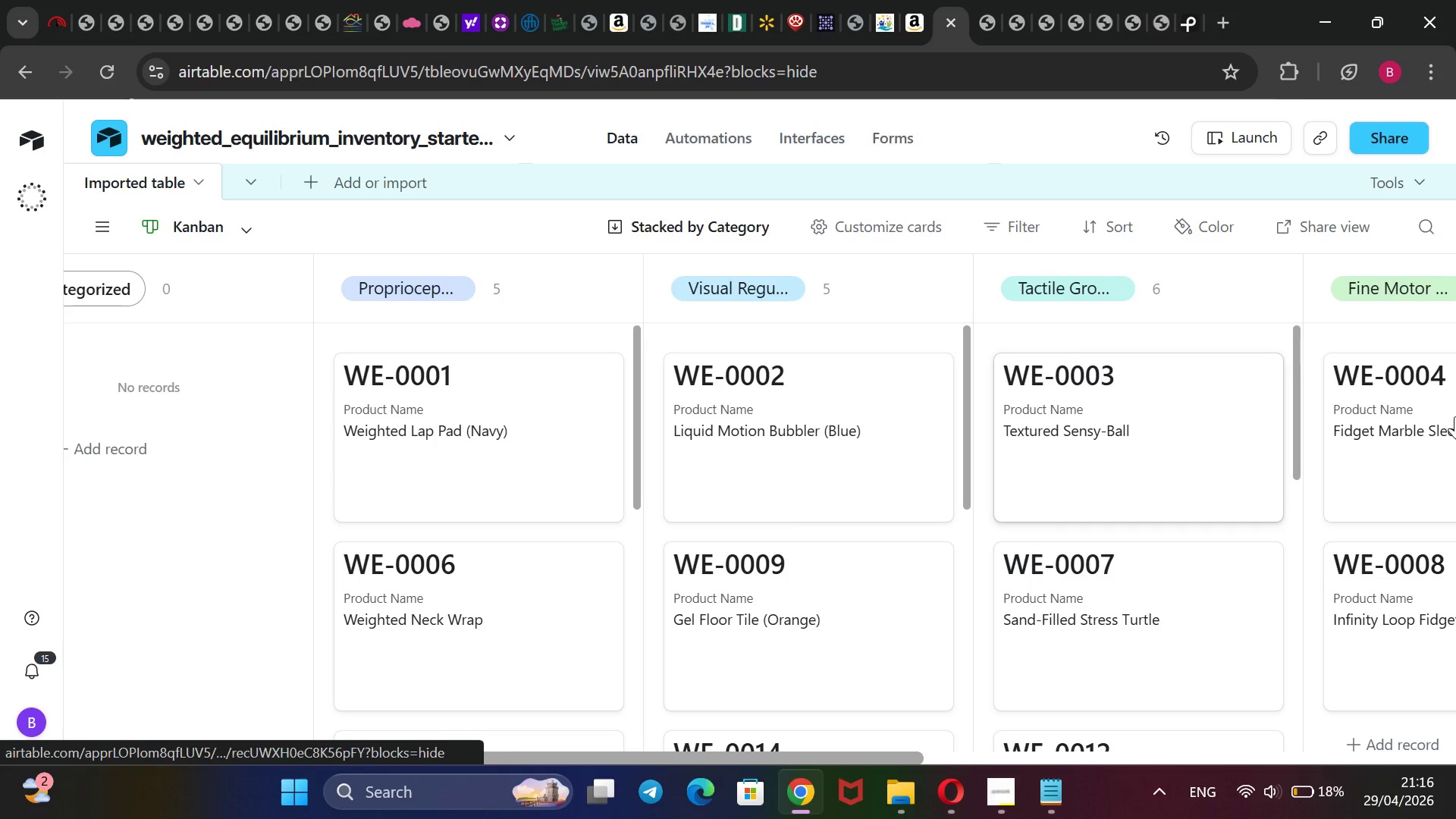 
mouse_move([1426, 426])
 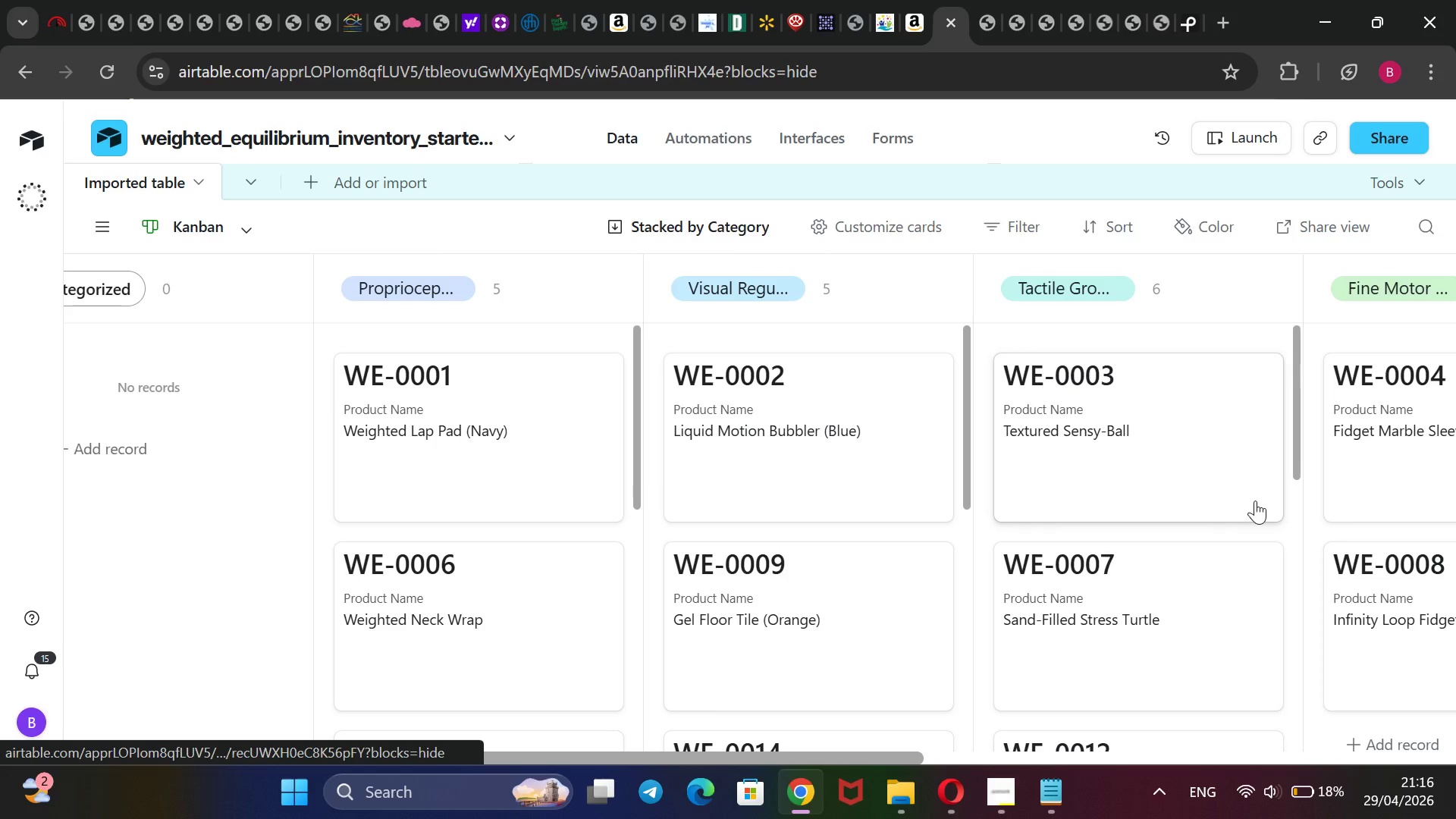 
scroll: coordinate [1255, 500], scroll_direction: none, amount: 0.0
 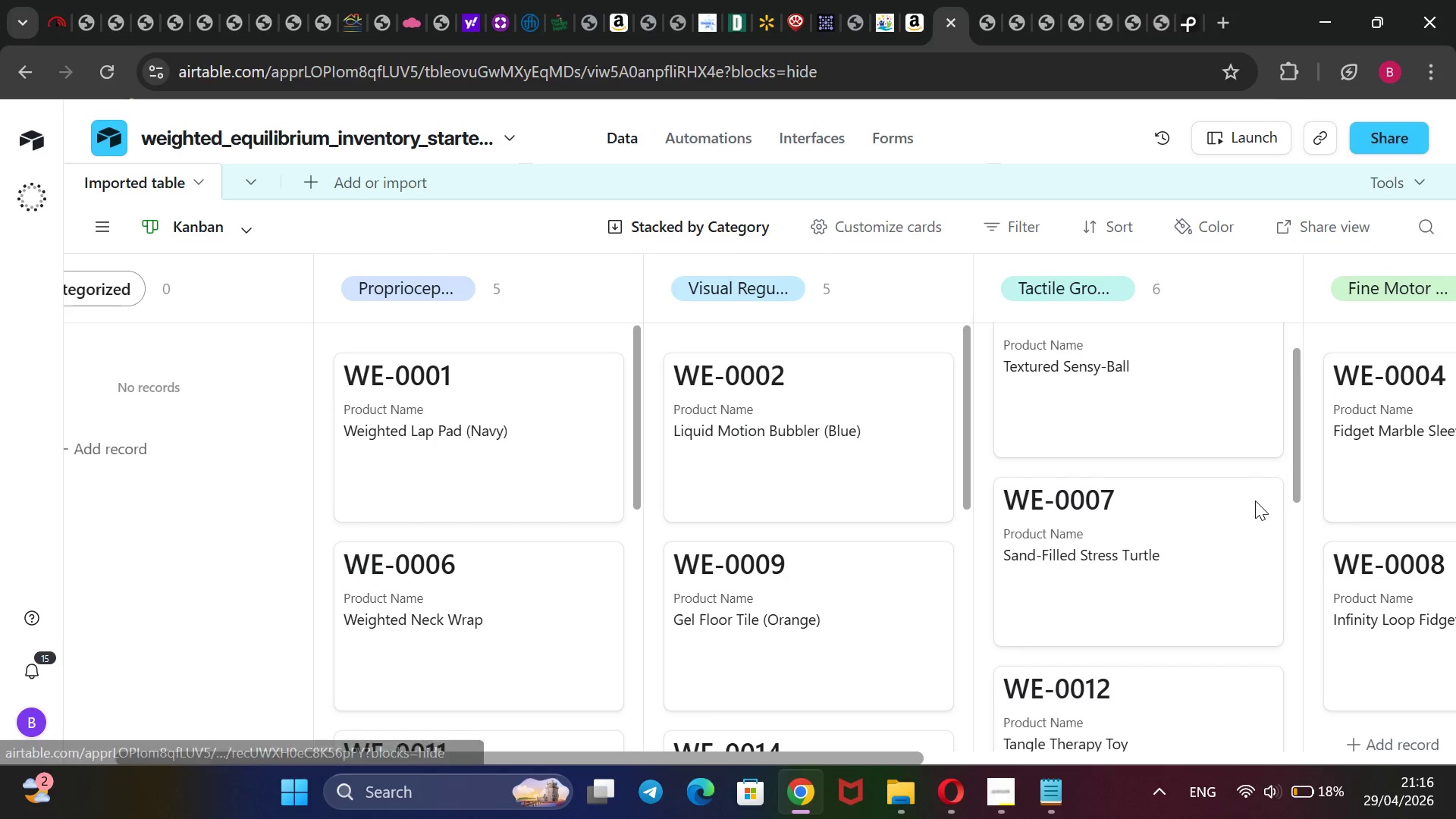 
scroll: coordinate [1255, 500], scroll_direction: up, amount: 1.0
 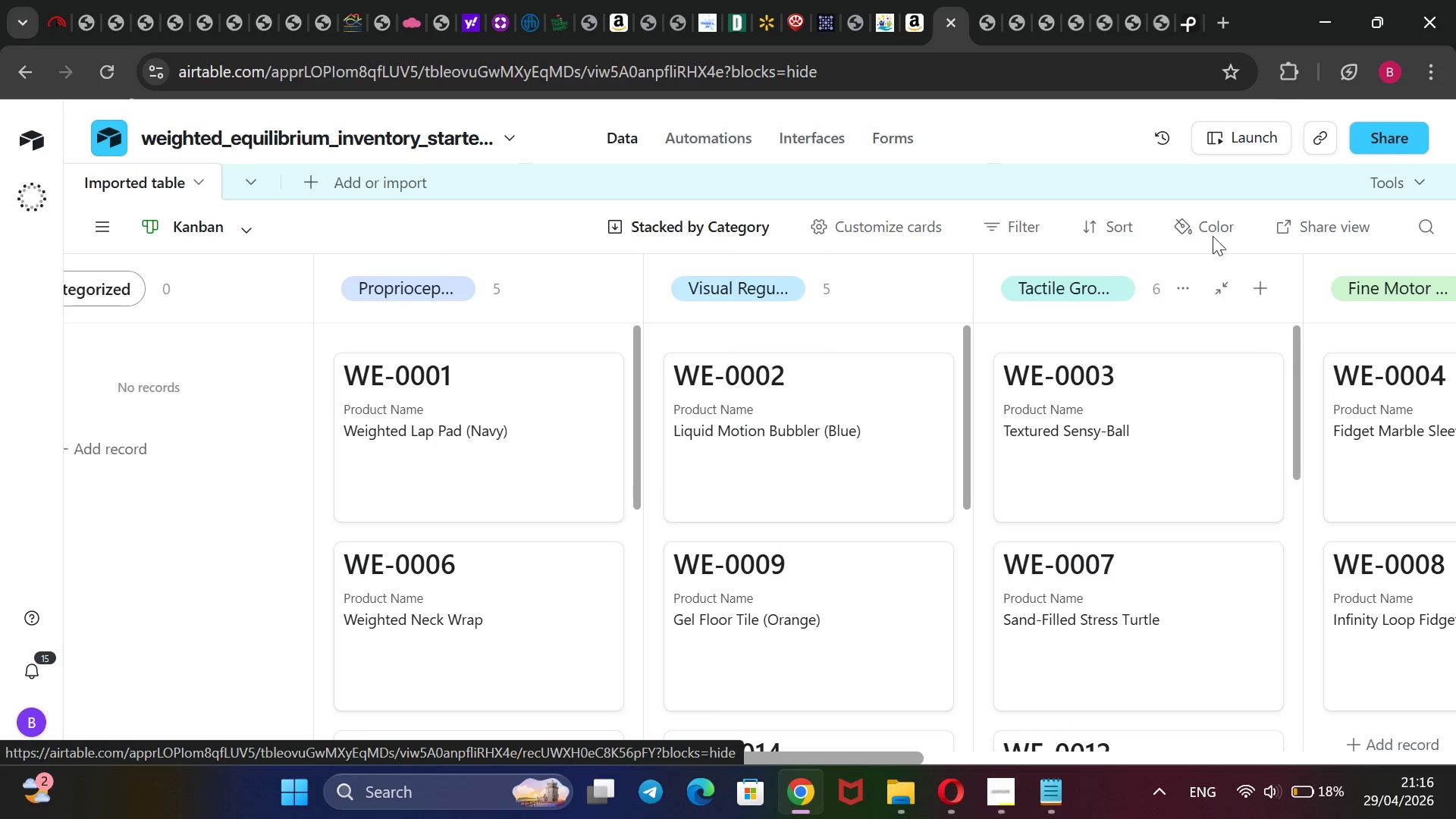 
wait(6.11)
 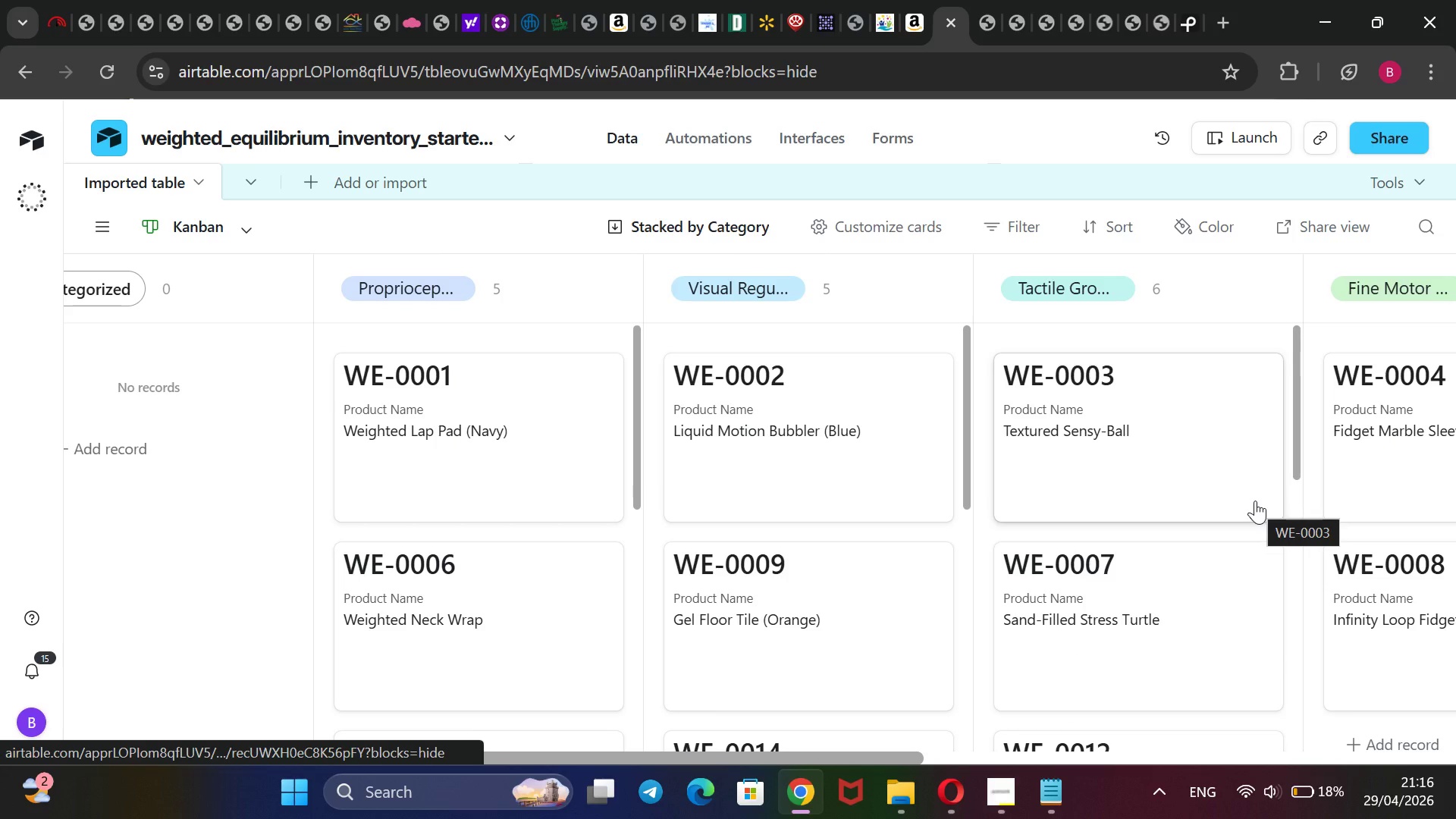 
mouse_move([119, 276])
 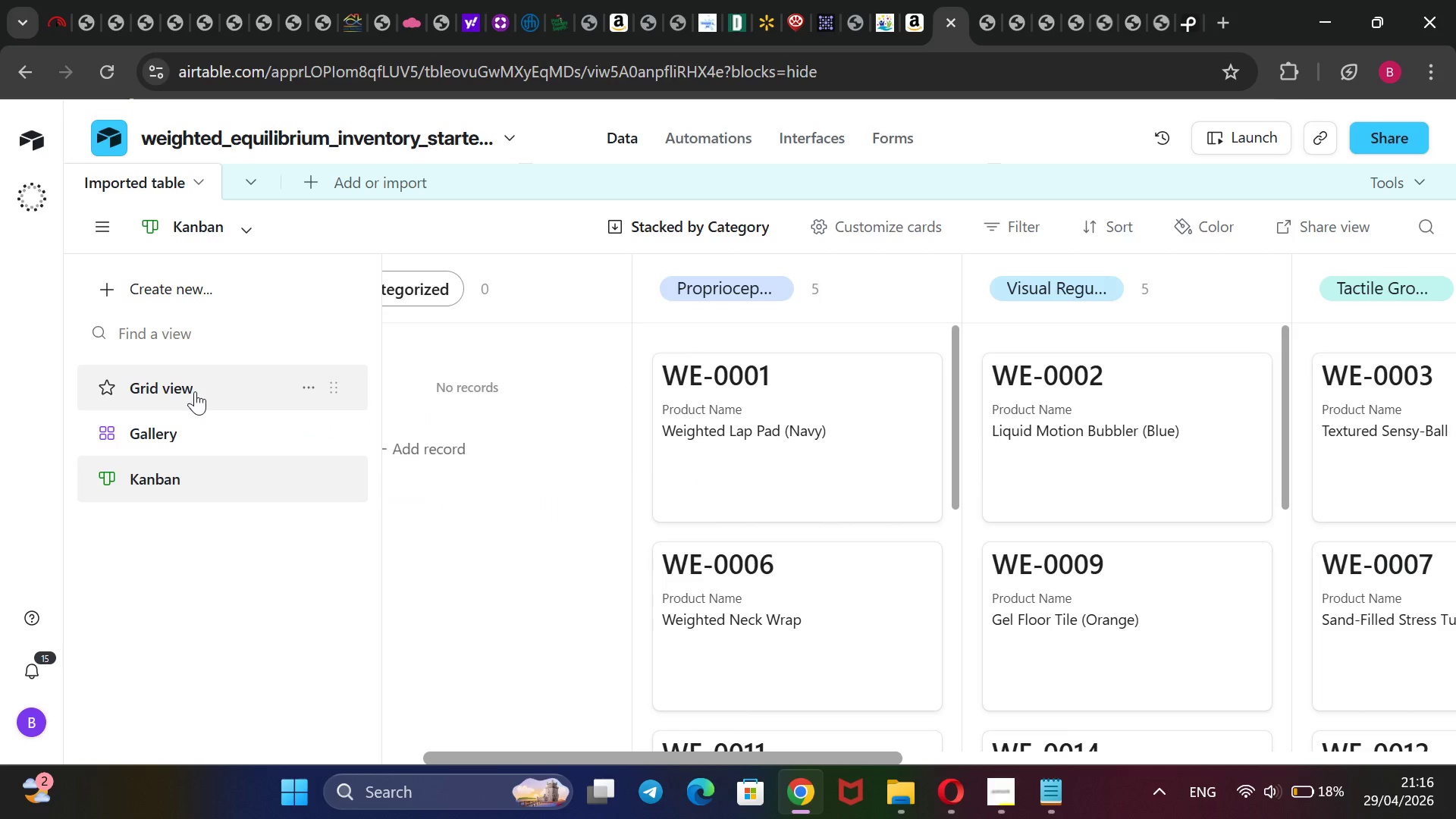 
right_click([195, 391])
 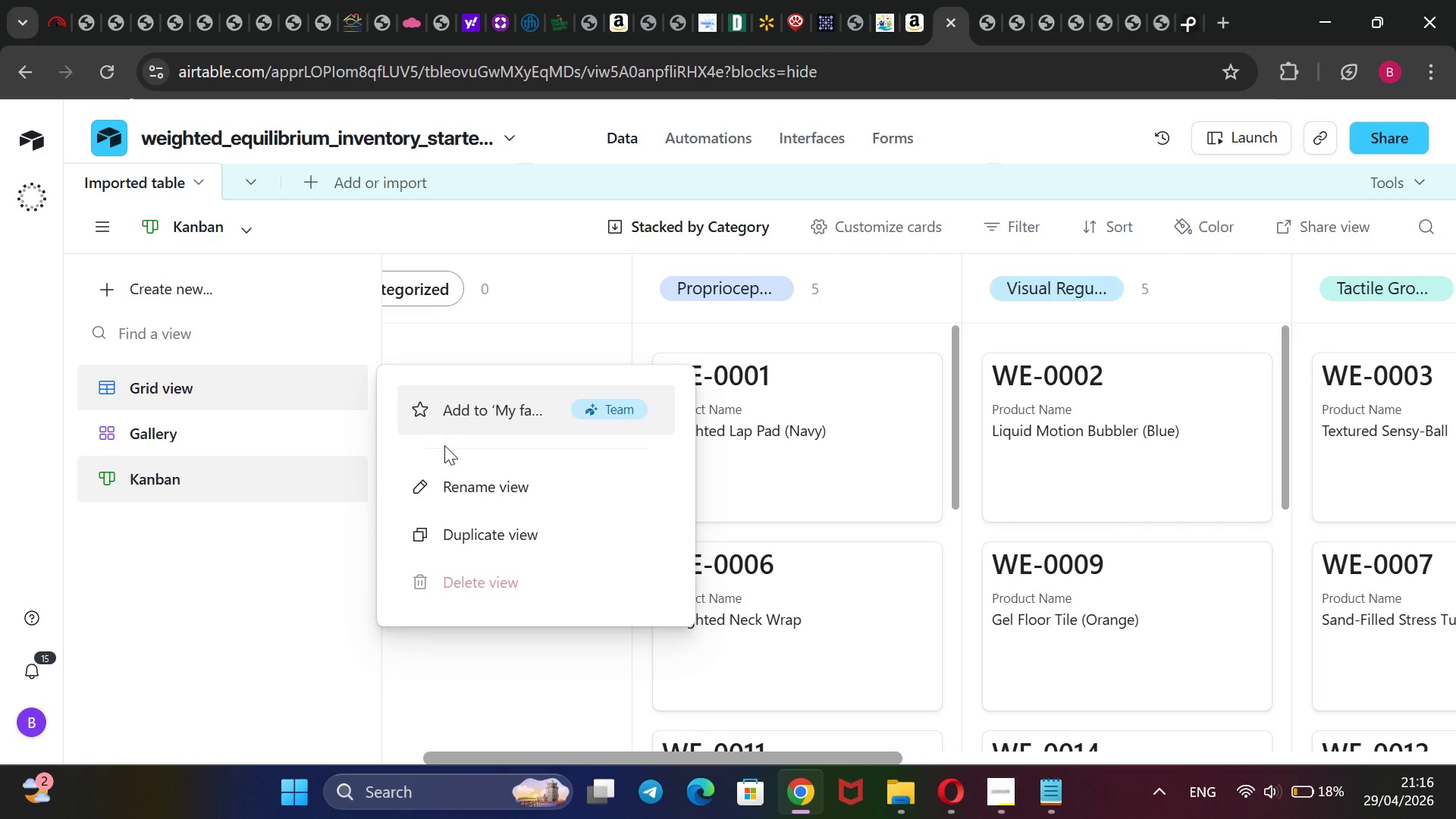 
left_click([455, 472])
 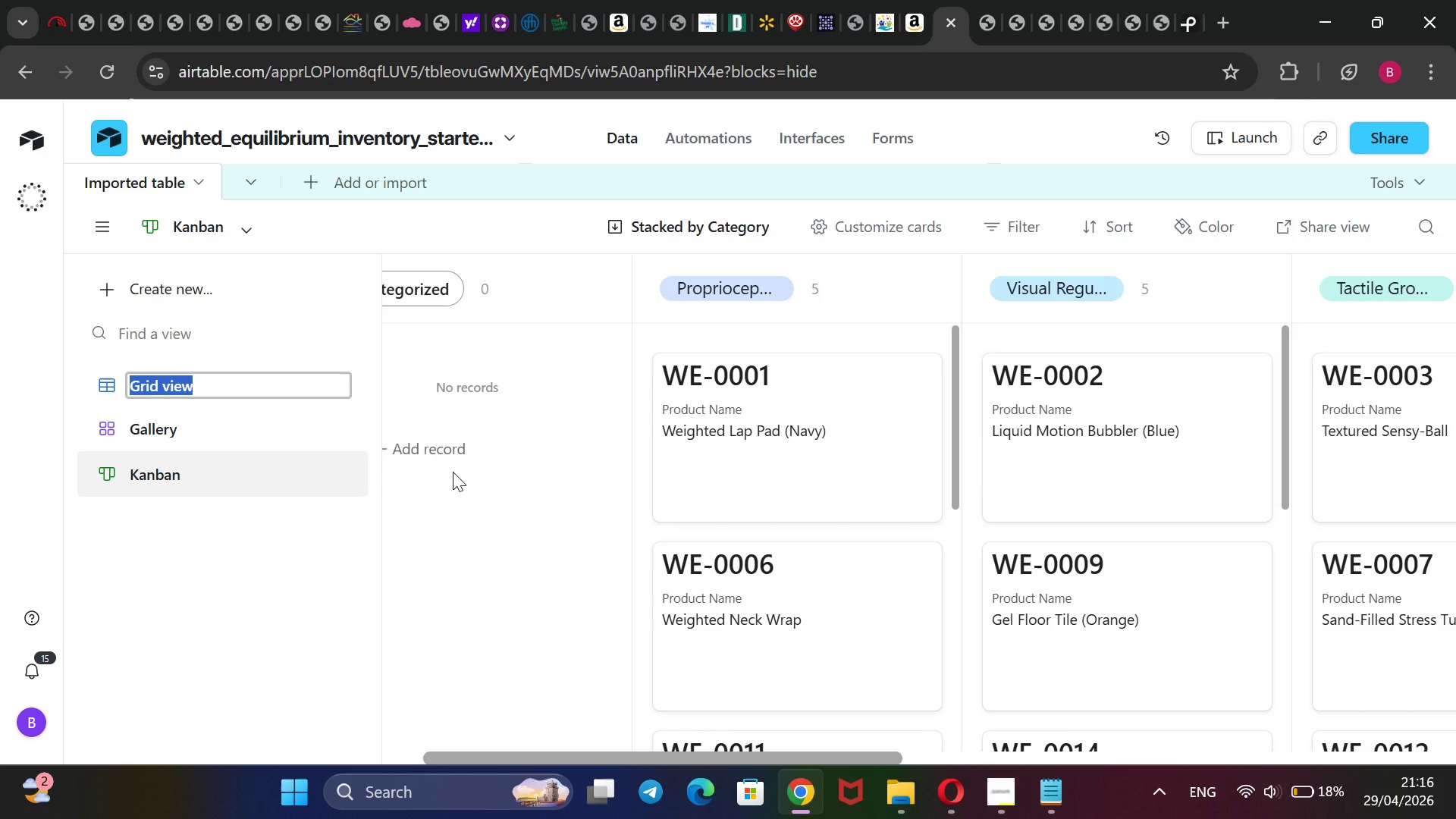 
type(Inventory Gi)
key(Backspace)
type(rd)
key(Backspace)
type(id View)
 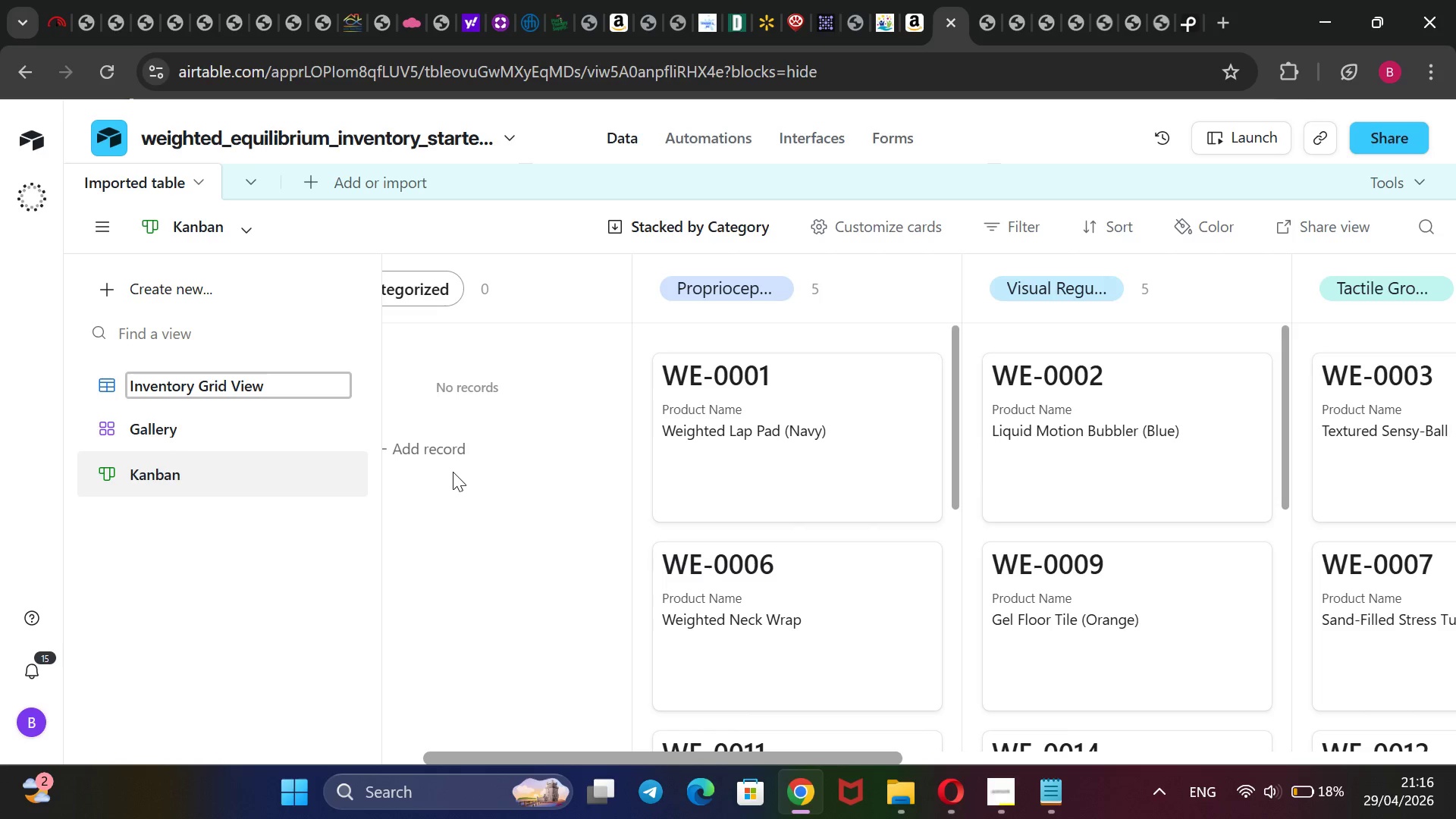 
key(Enter)
 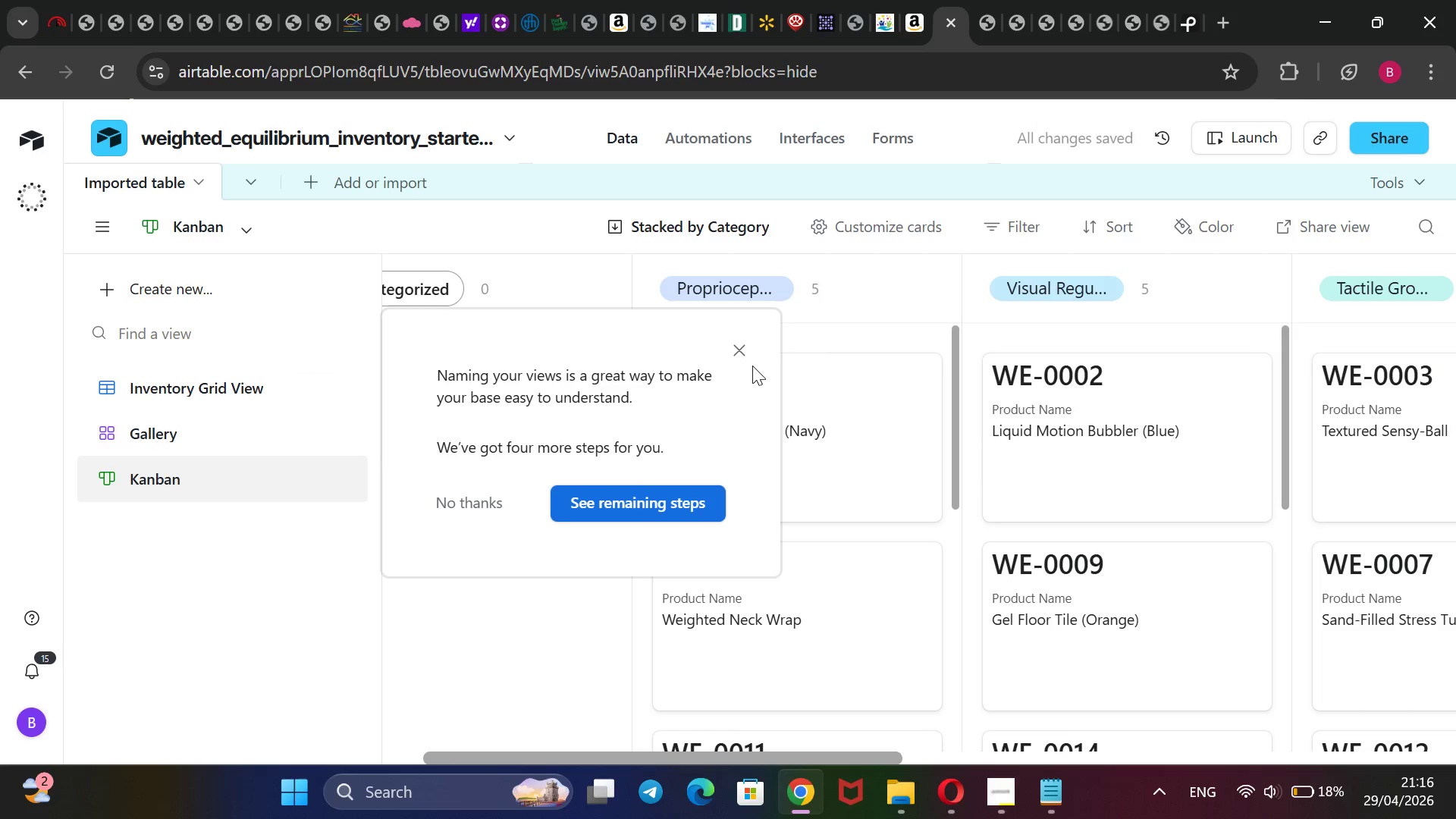 
left_click([739, 359])
 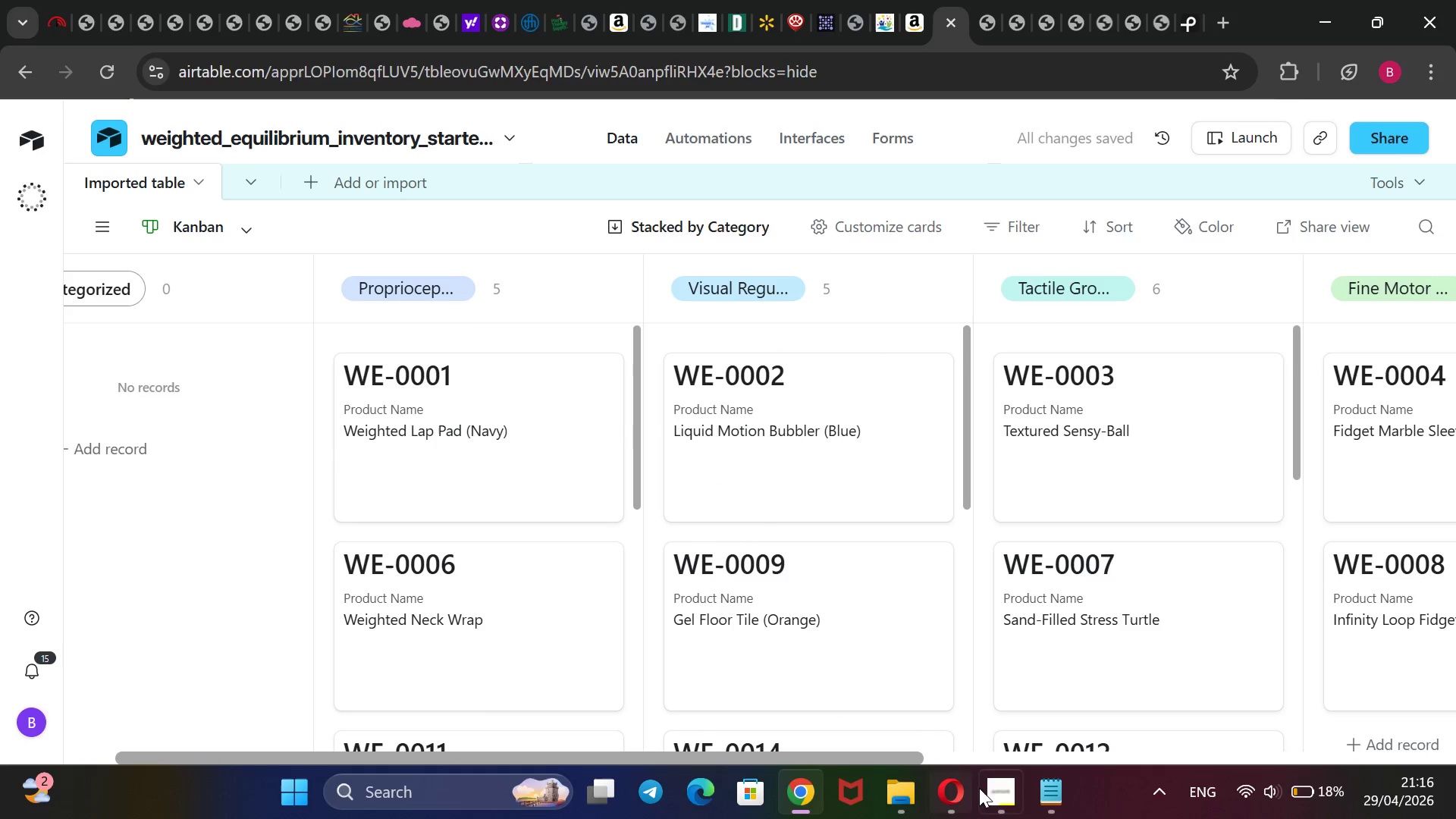 
left_click([981, 790])